 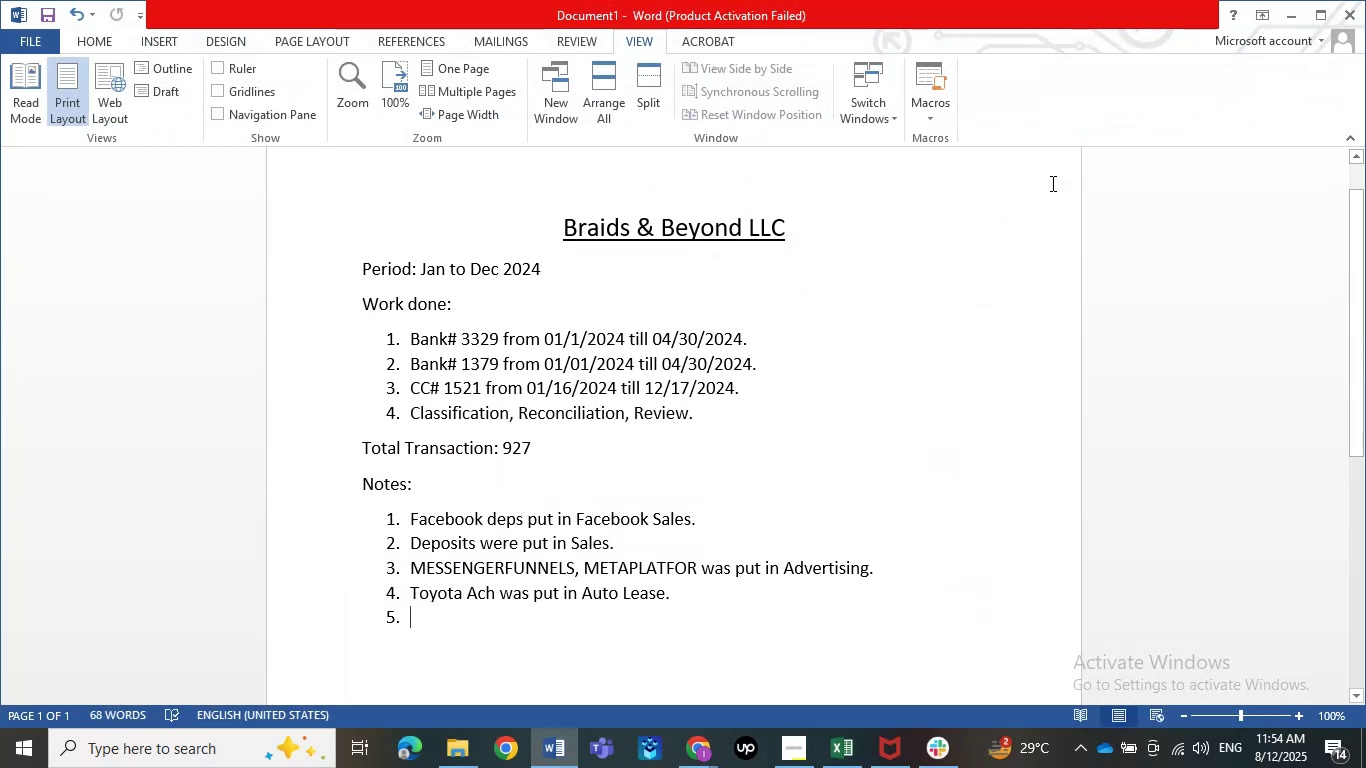 
left_click([1298, 7])
 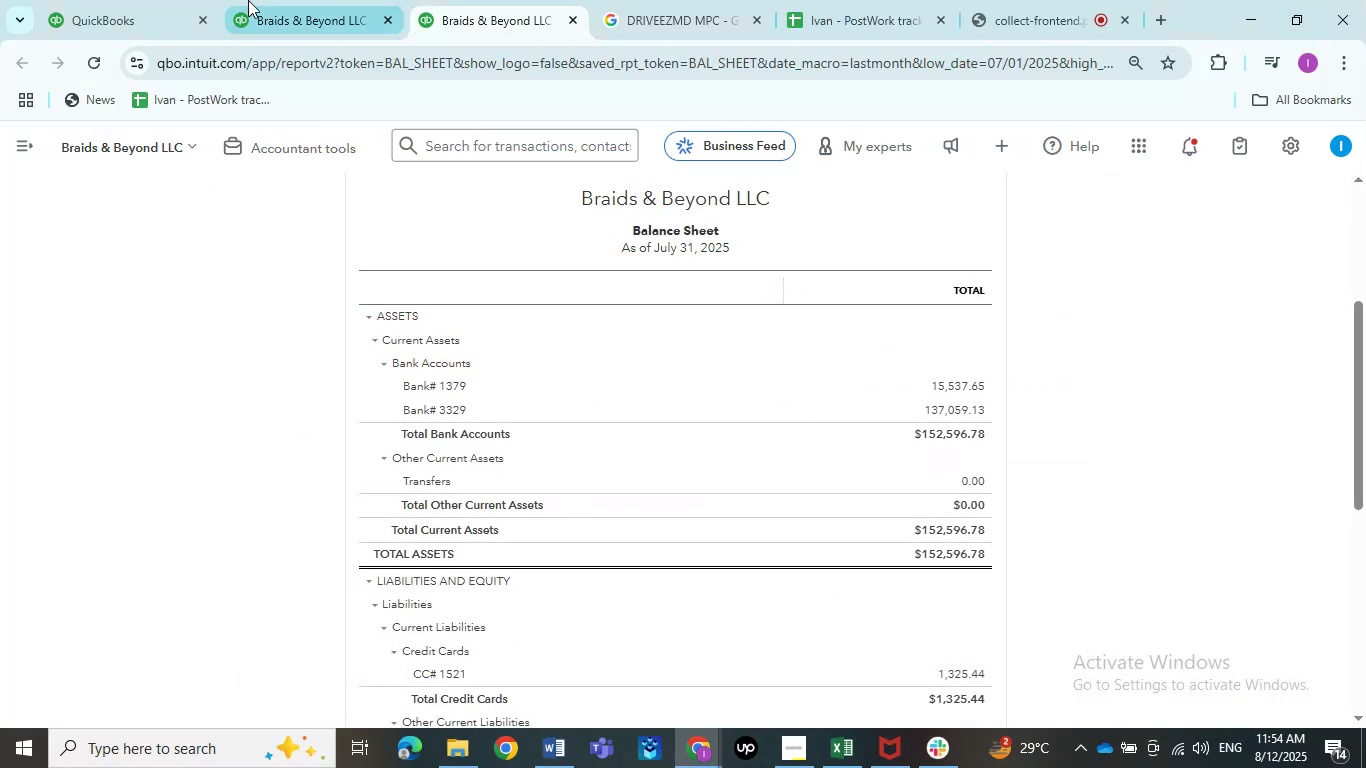 
left_click([248, 0])
 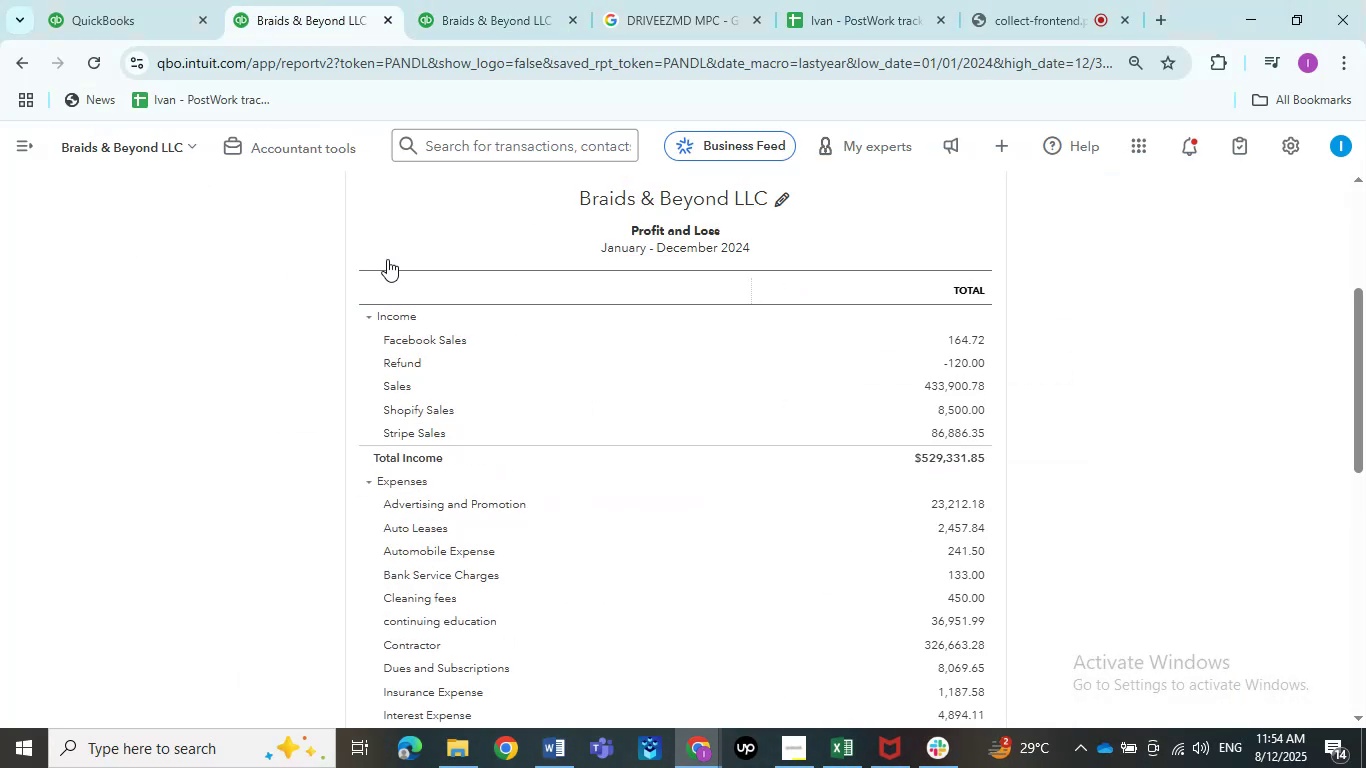 
scroll: coordinate [401, 333], scroll_direction: down, amount: 6.0
 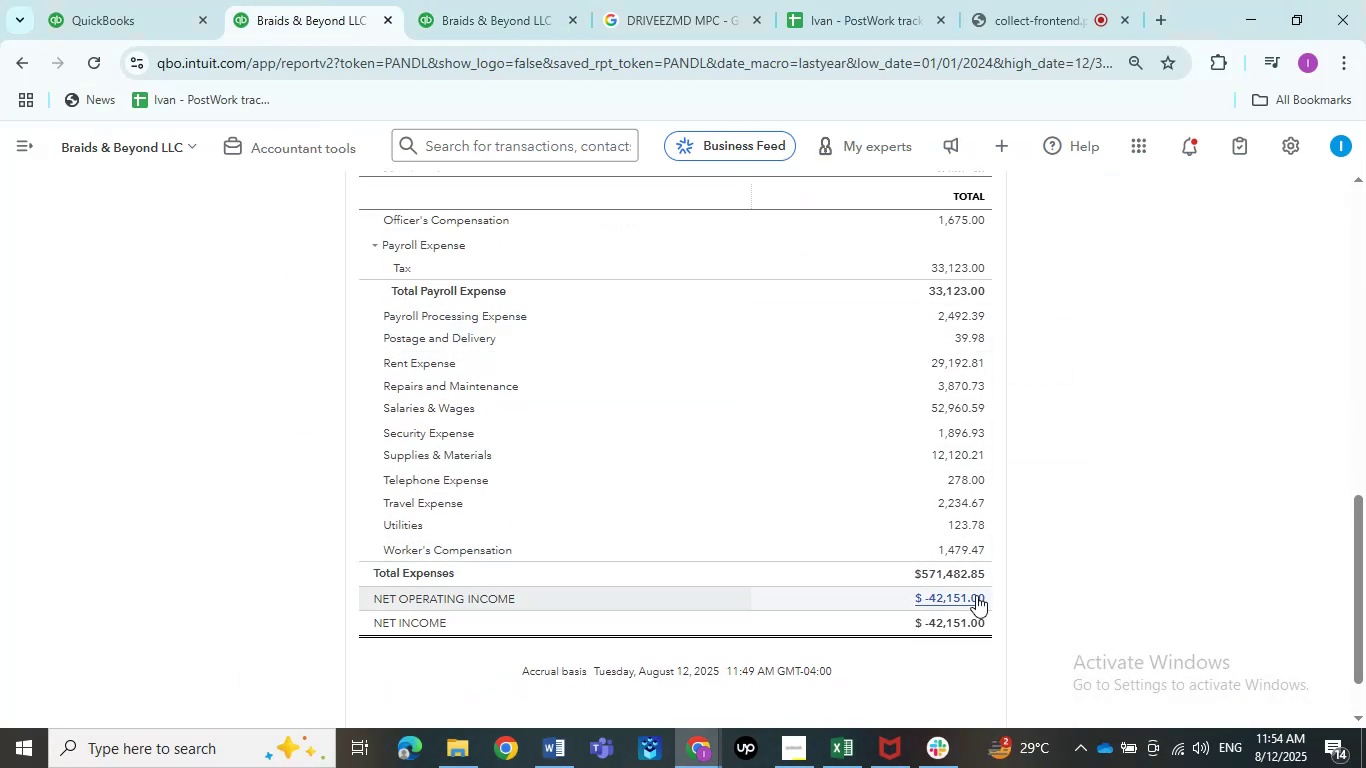 
left_click([958, 574])
 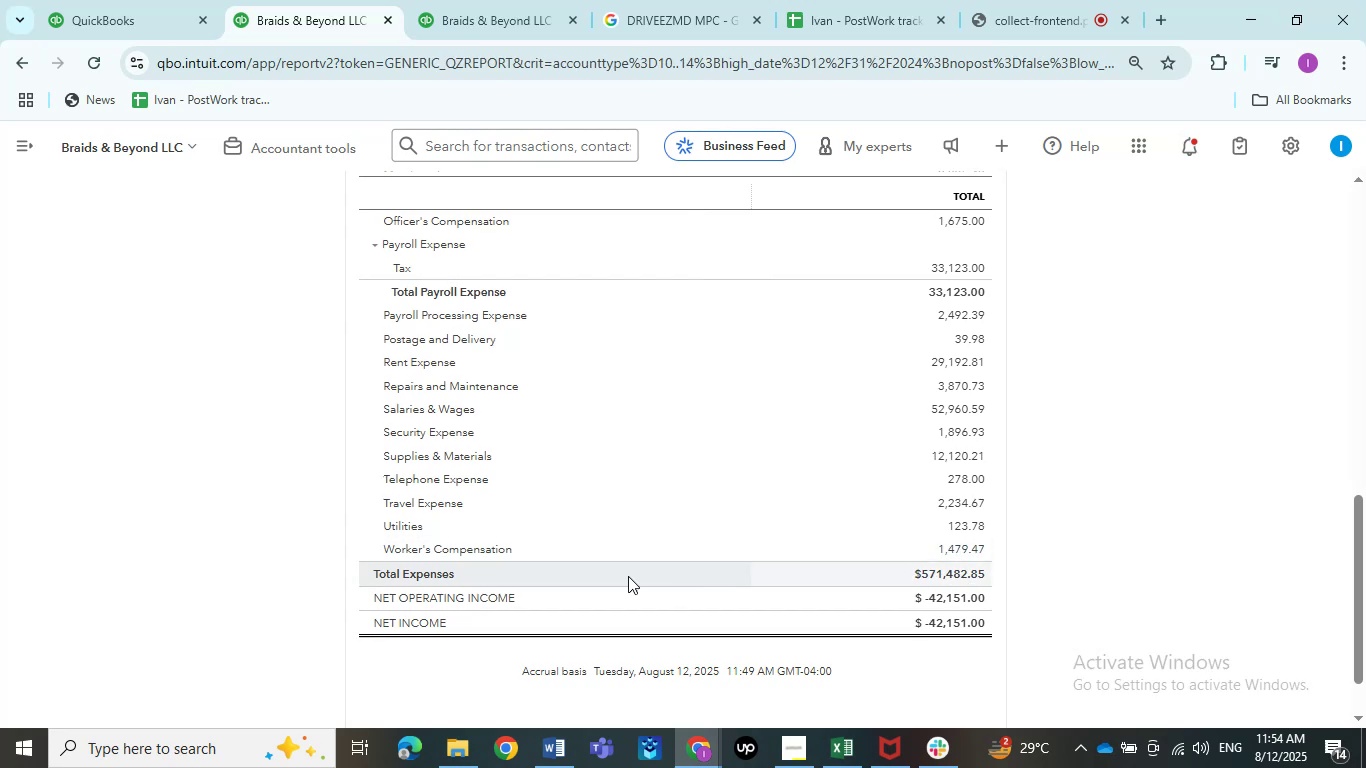 
wait(5.81)
 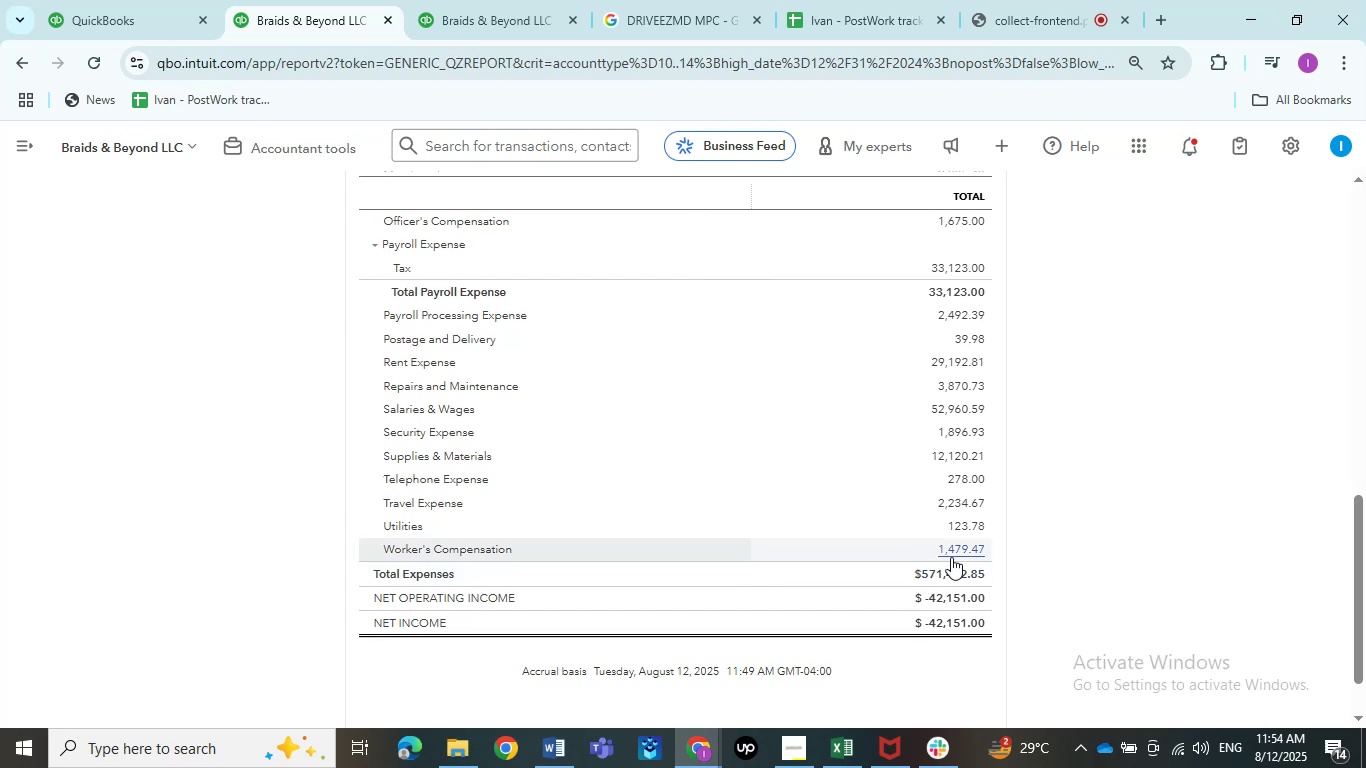 
scroll: coordinate [57, 543], scroll_direction: up, amount: 10.0
 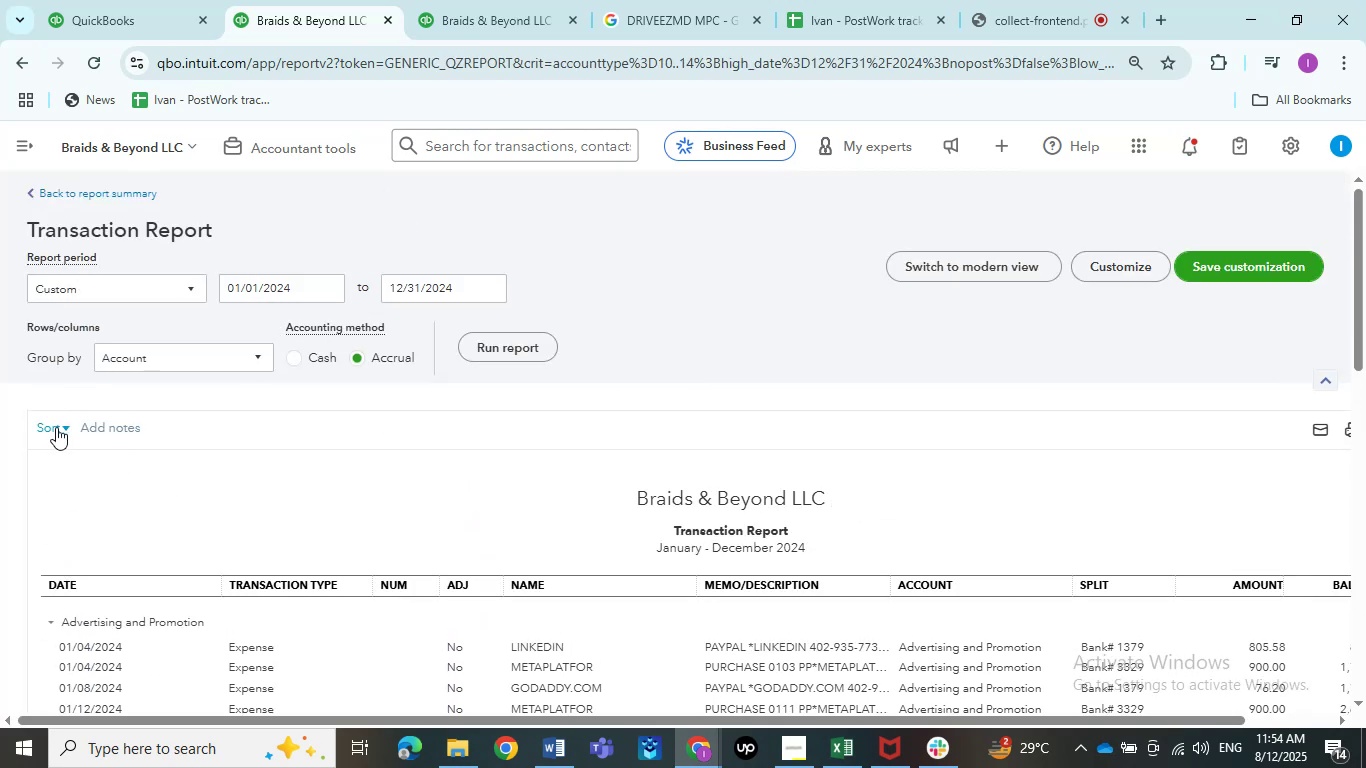 
left_click([77, 494])
 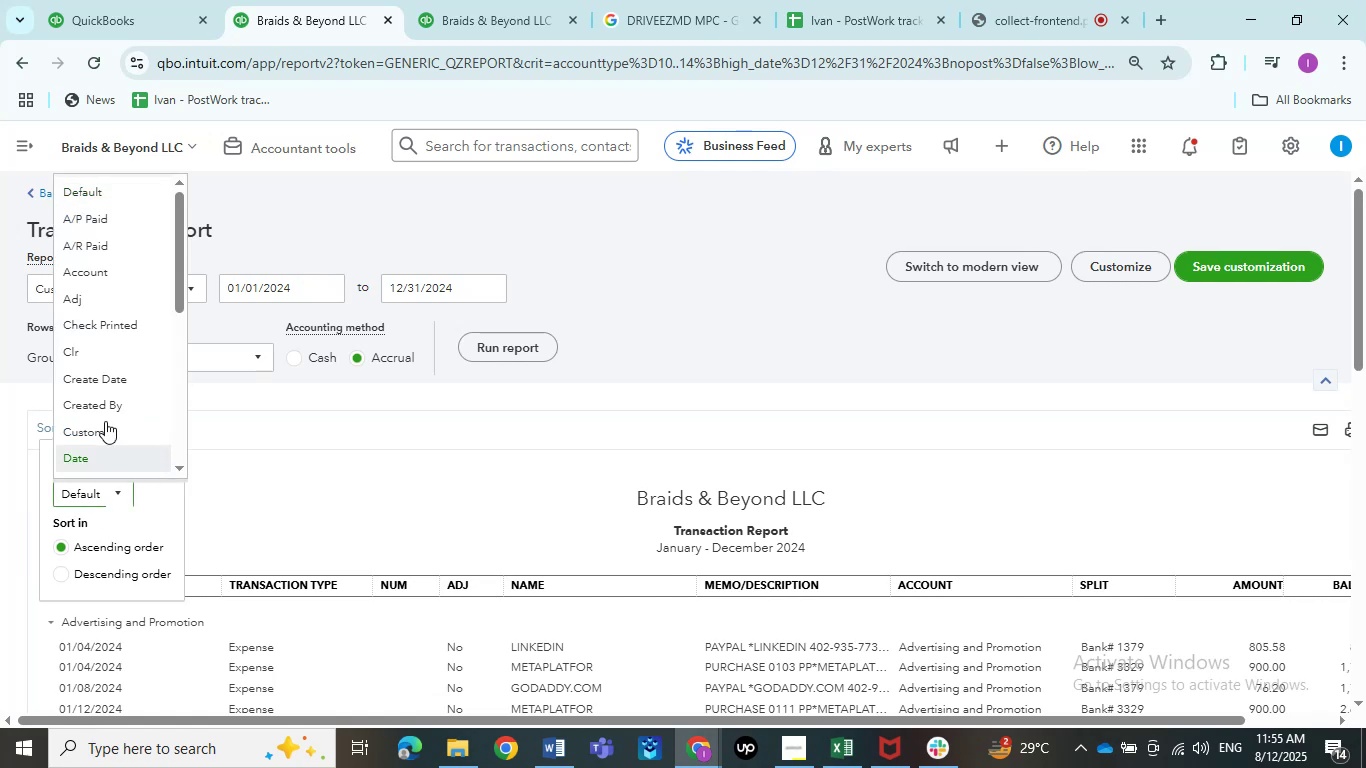 
scroll: coordinate [94, 370], scroll_direction: down, amount: 1.0
 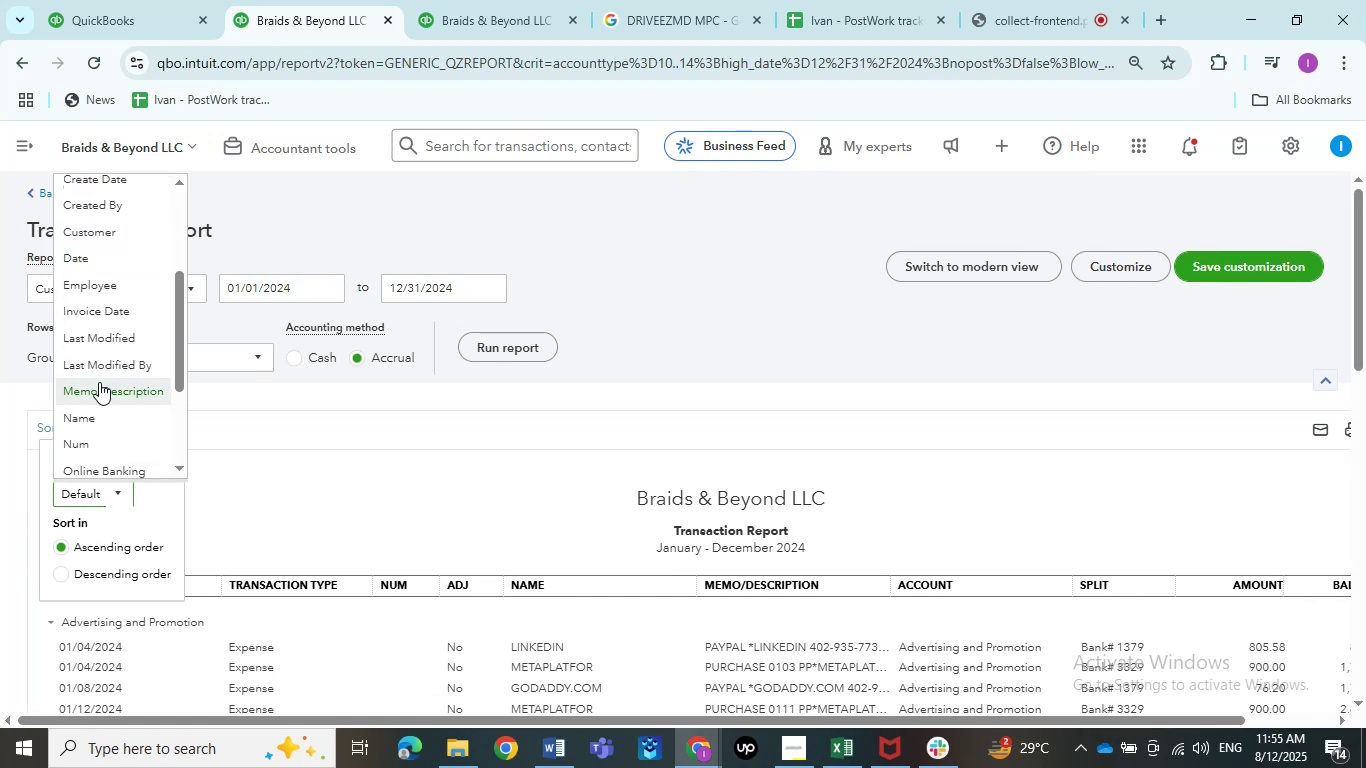 
left_click([102, 384])
 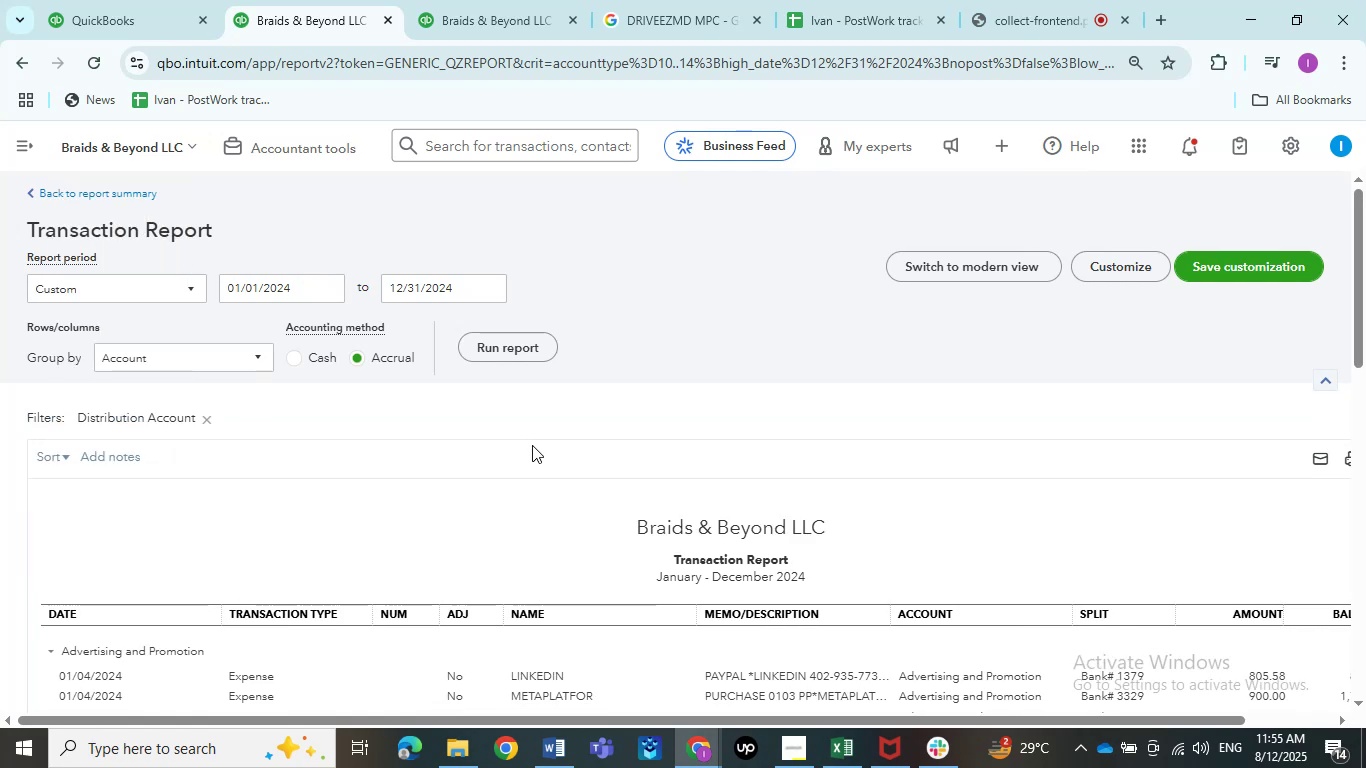 
scroll: coordinate [660, 362], scroll_direction: down, amount: 10.0
 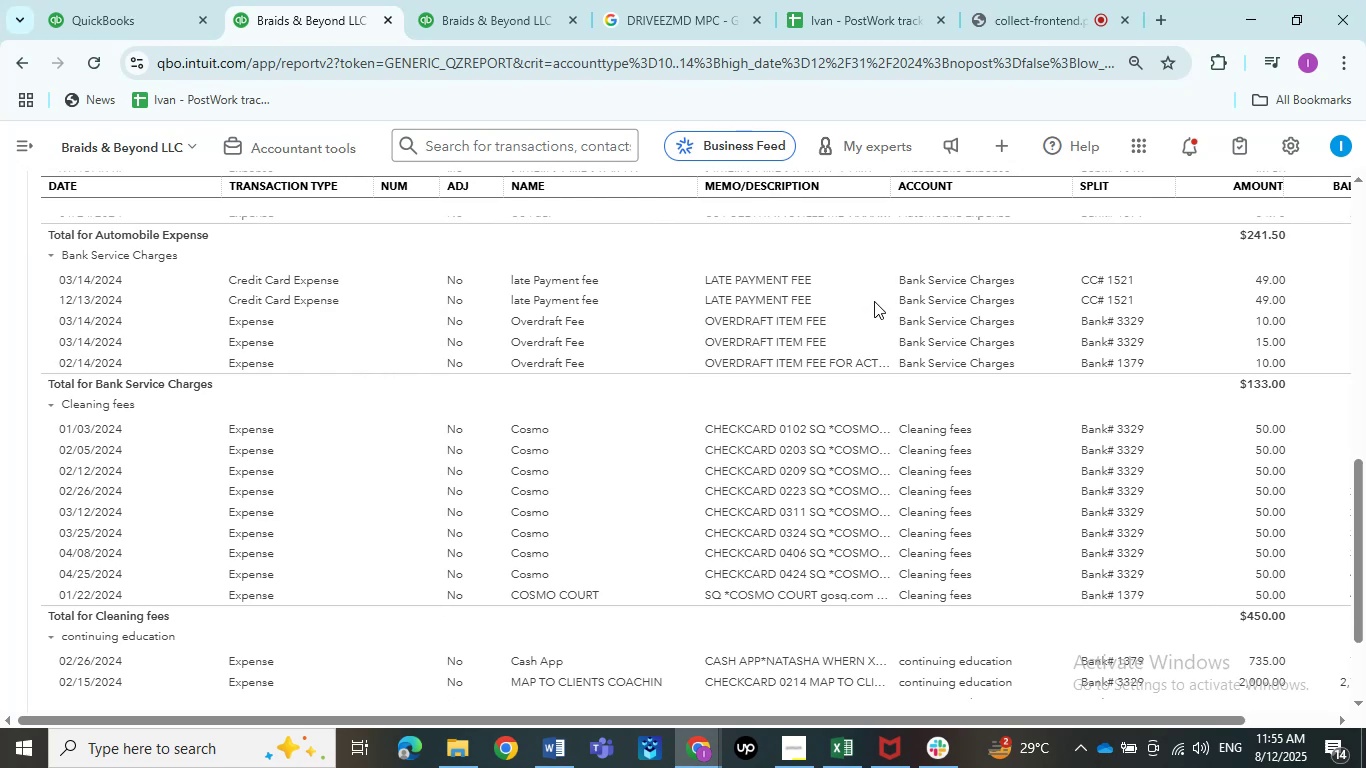 
left_click_drag(start_coordinate=[881, 183], to_coordinate=[986, 187])
 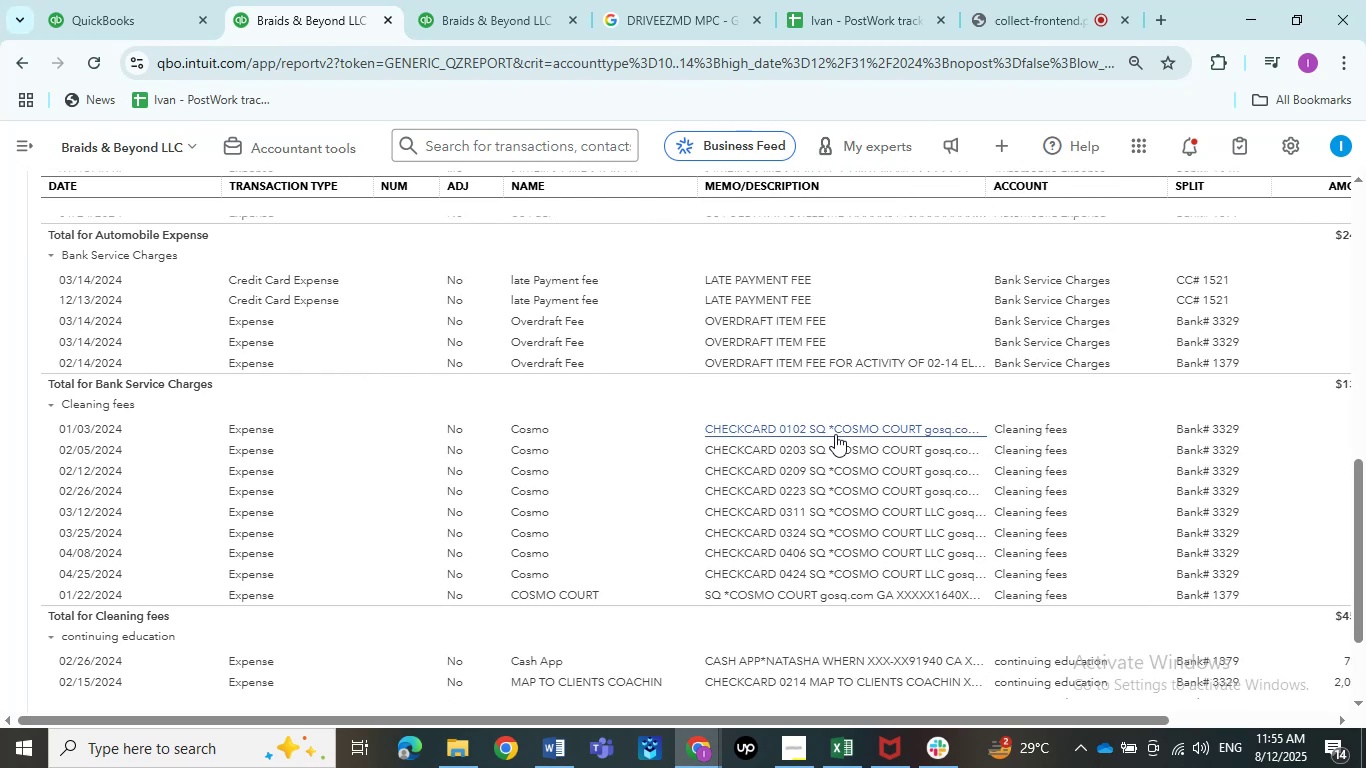 
wait(7.93)
 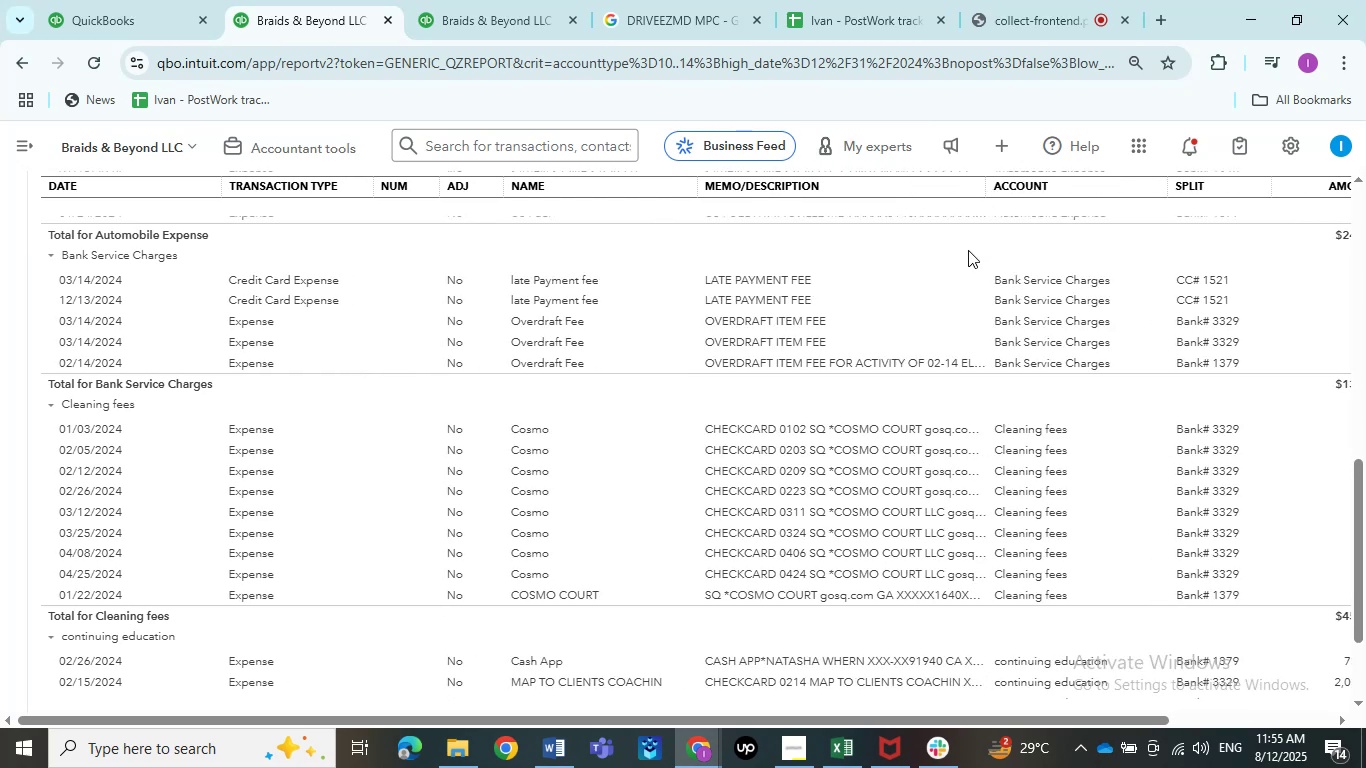 
left_click_drag(start_coordinate=[834, 433], to_coordinate=[669, 415])
 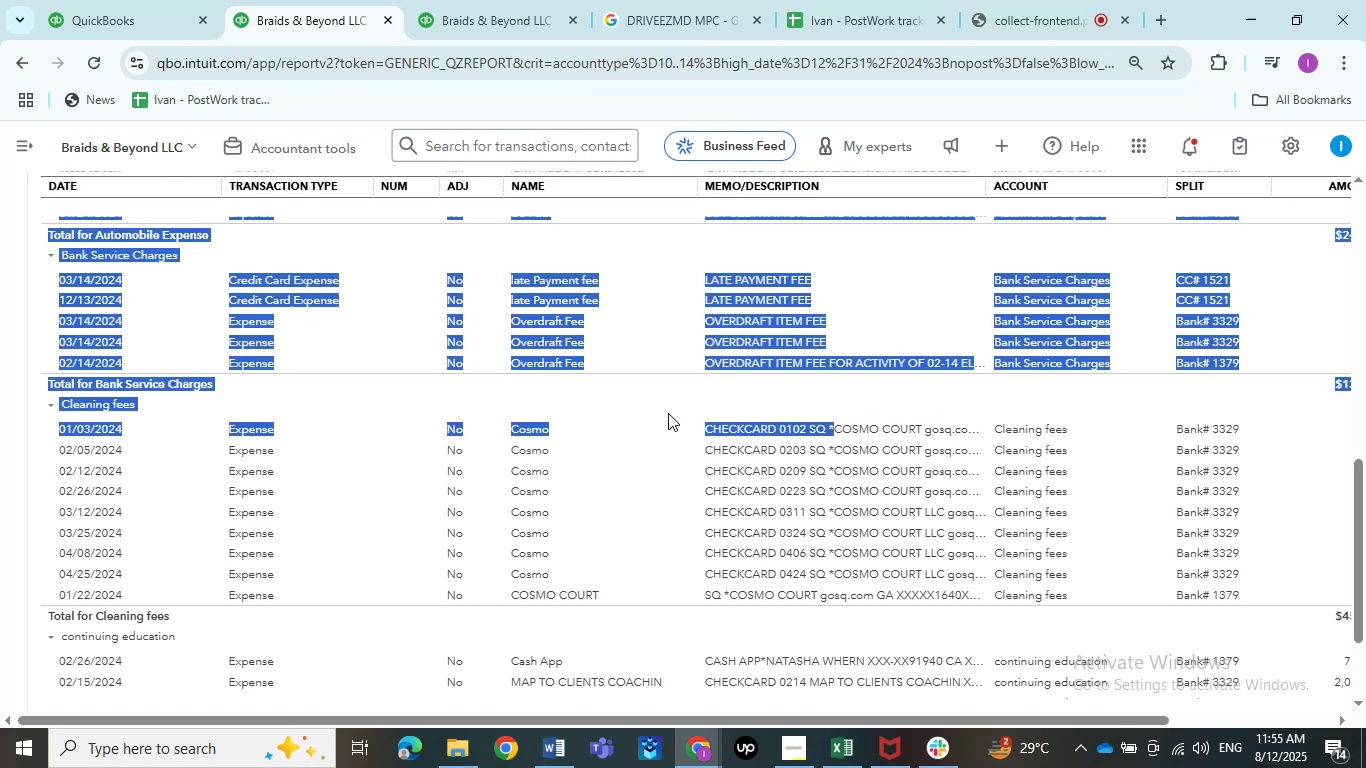 
key(Control+C)
 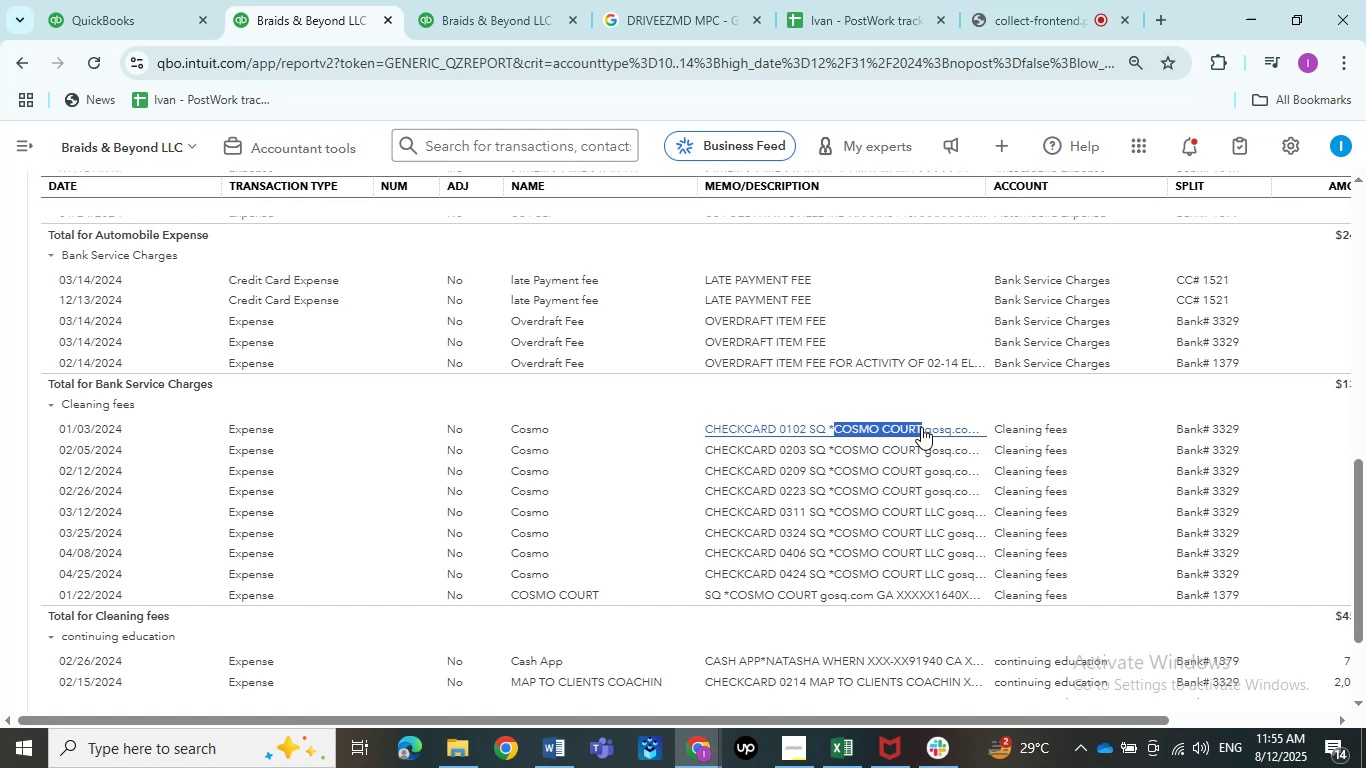 
key(Control+C)
 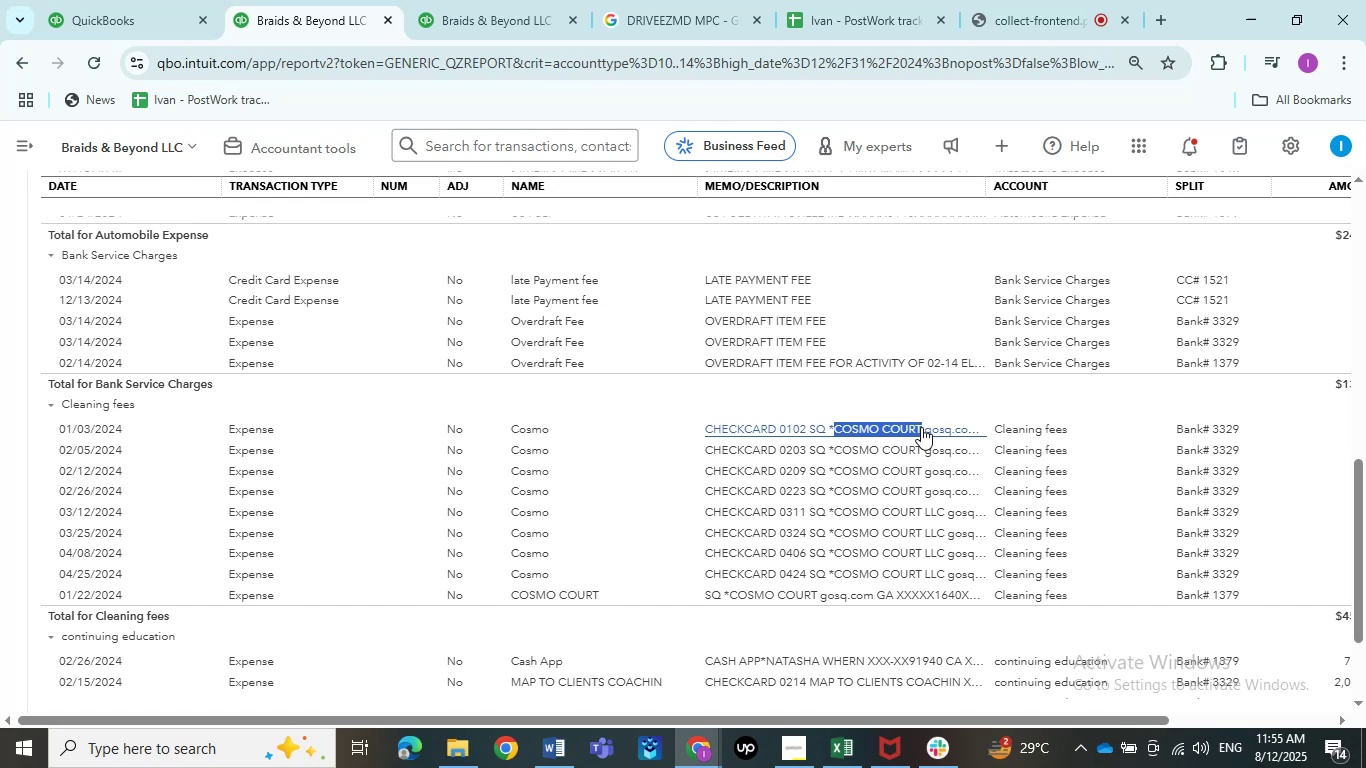 
key(Control+C)
 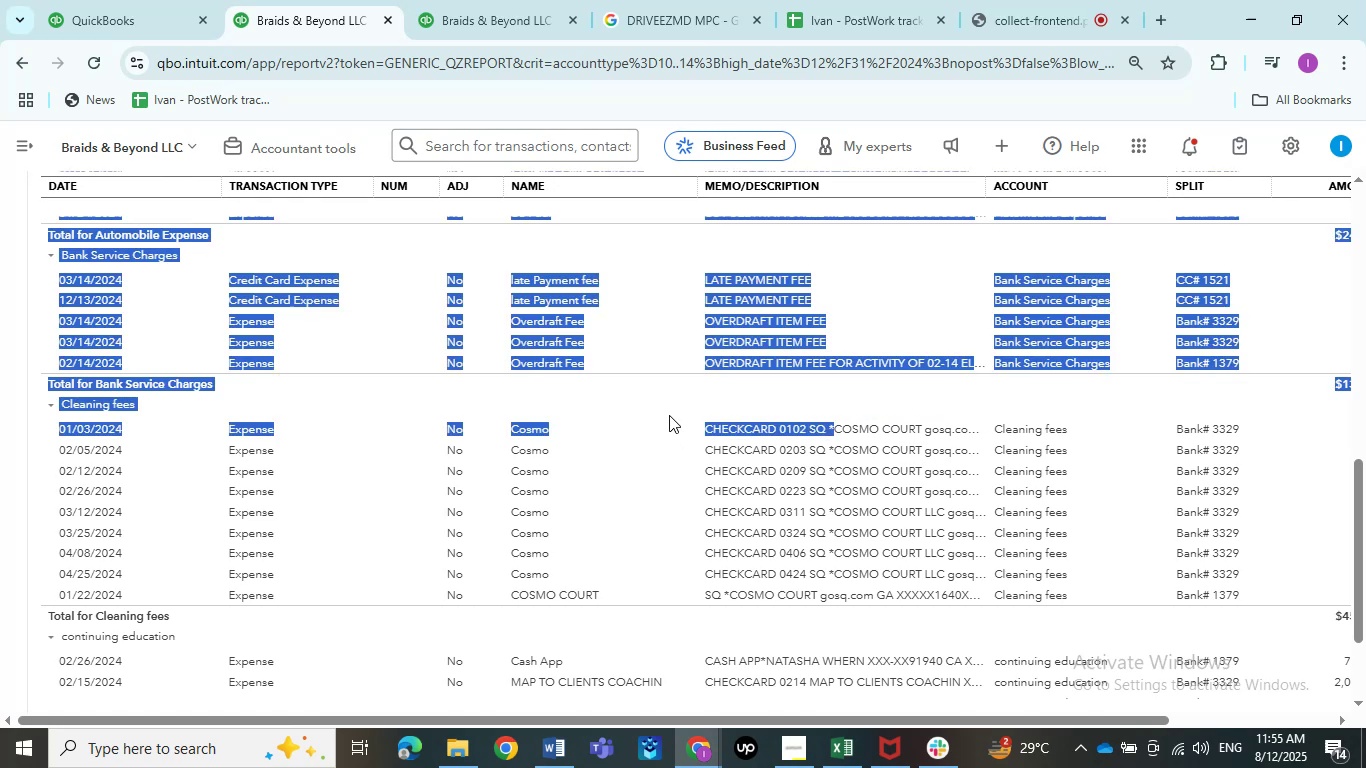 
left_click([668, 413])
 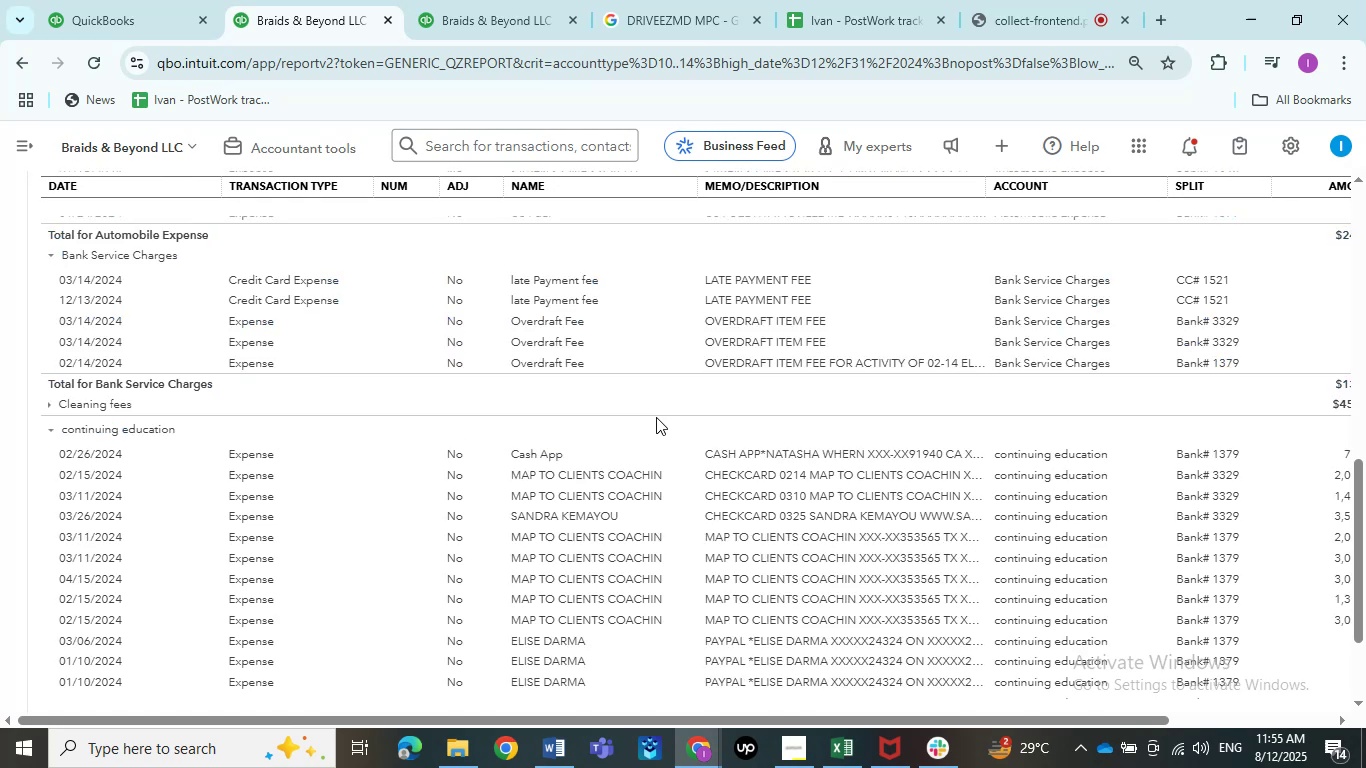 
left_click([624, 406])
 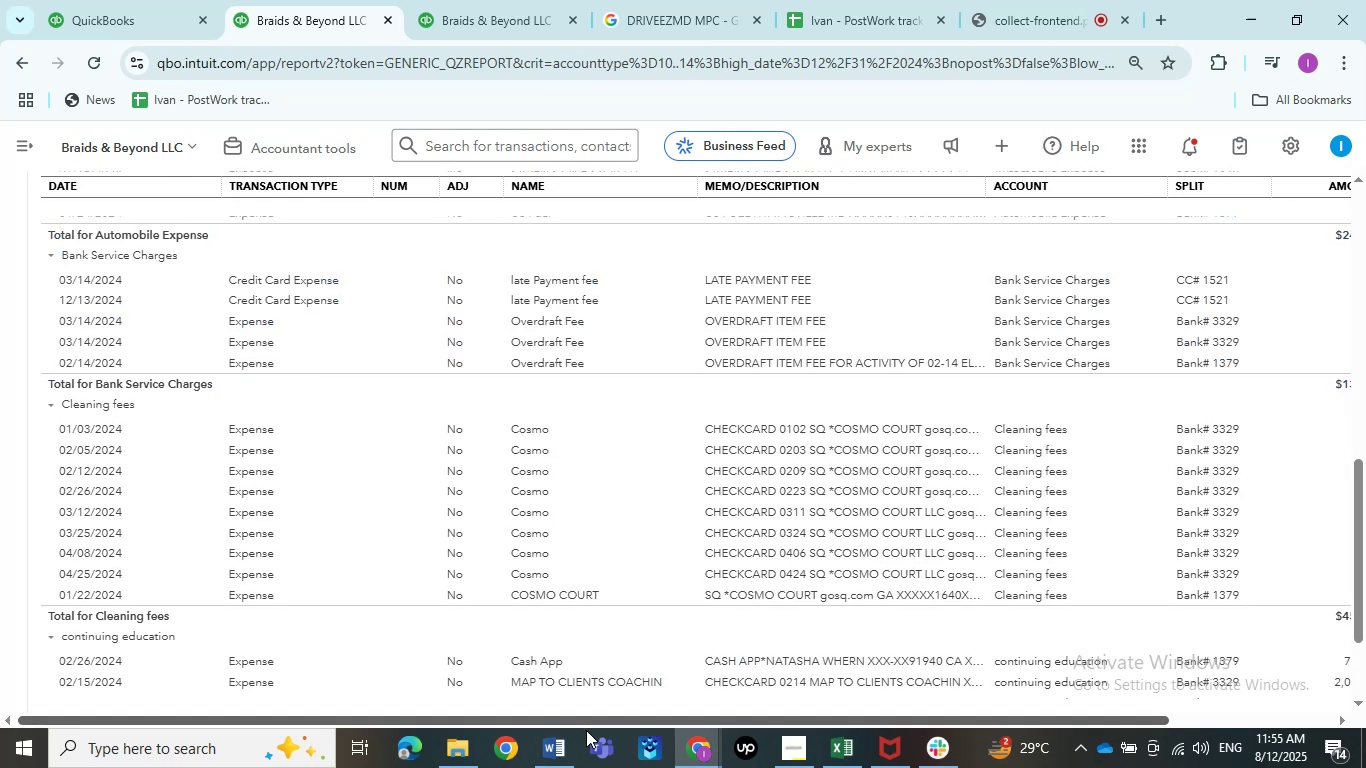 
left_click([558, 763])
 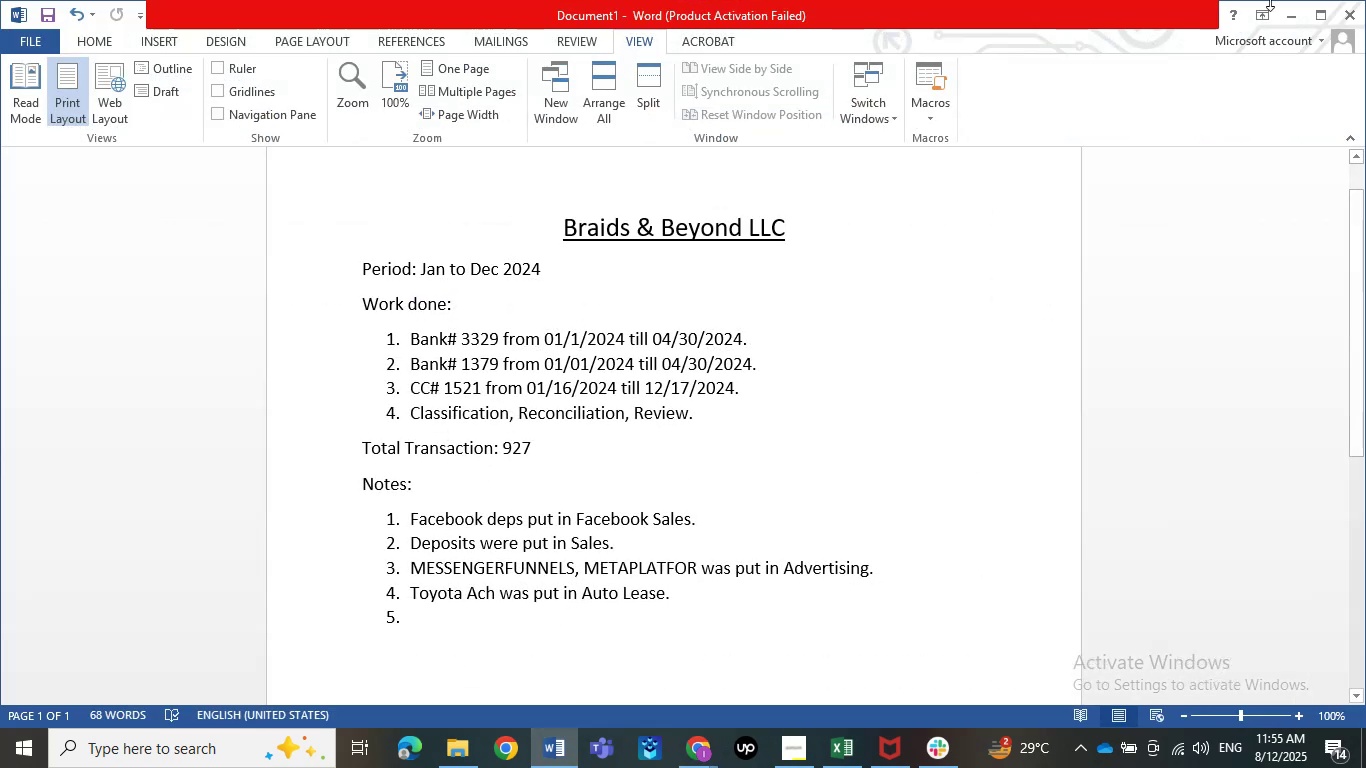 
left_click([1292, 7])
 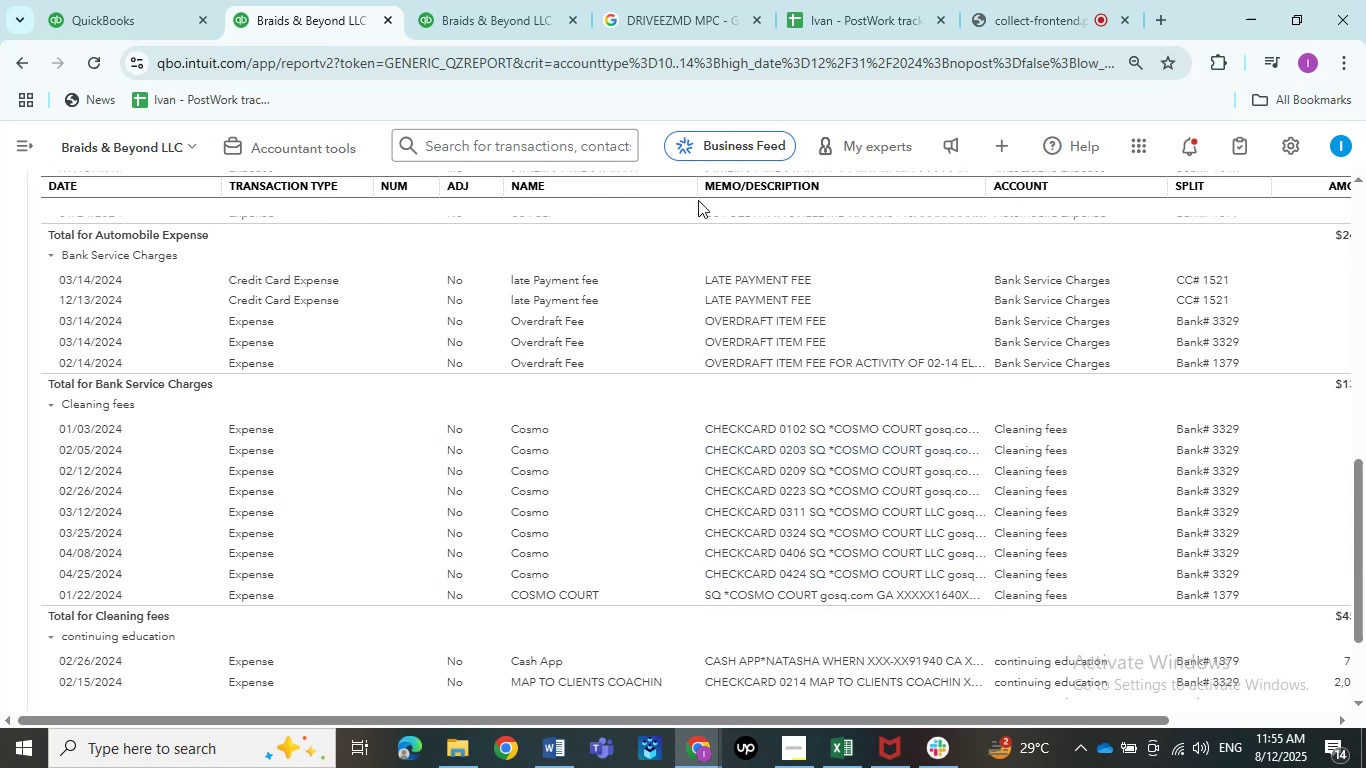 
left_click_drag(start_coordinate=[695, 185], to_coordinate=[648, 186])
 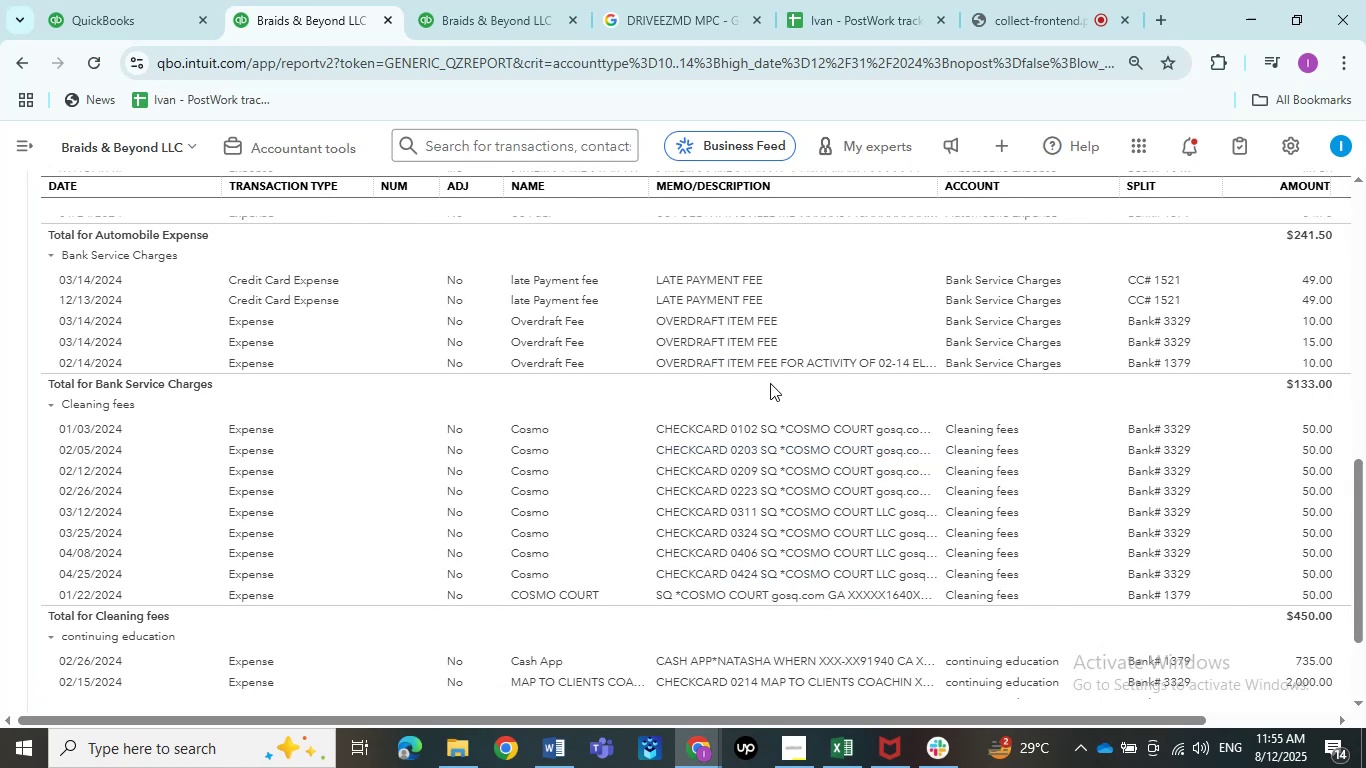 
scroll: coordinate [765, 406], scroll_direction: down, amount: 2.0
 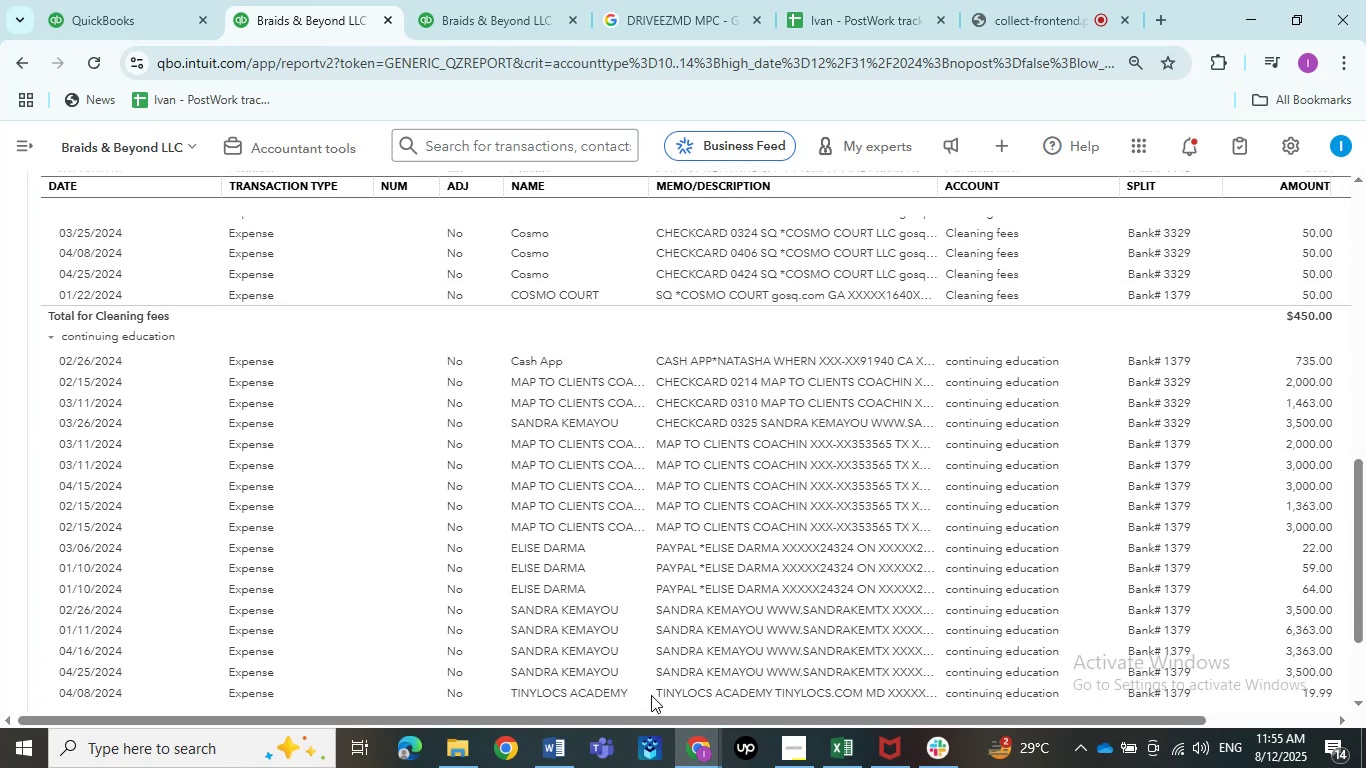 
scroll: coordinate [667, 659], scroll_direction: up, amount: 2.0
 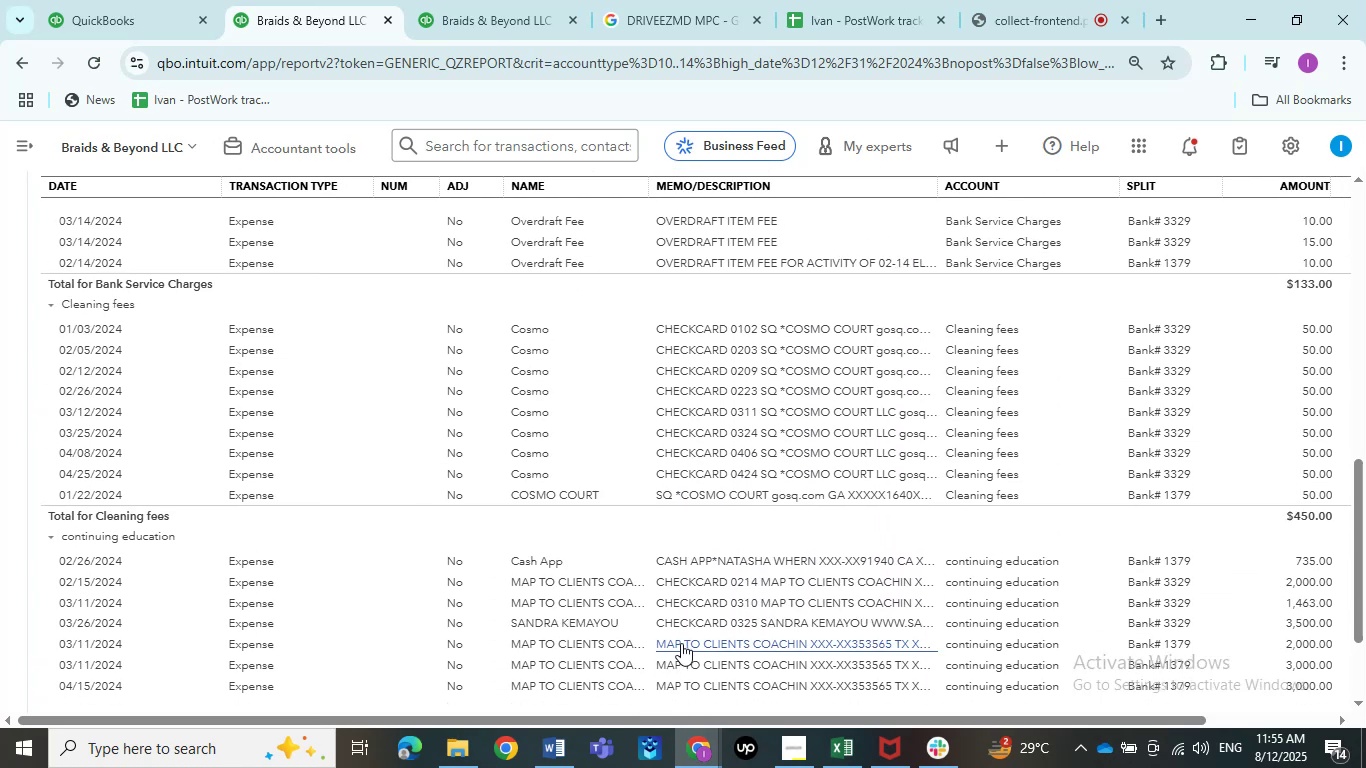 
scroll: coordinate [673, 634], scroll_direction: down, amount: 1.0
 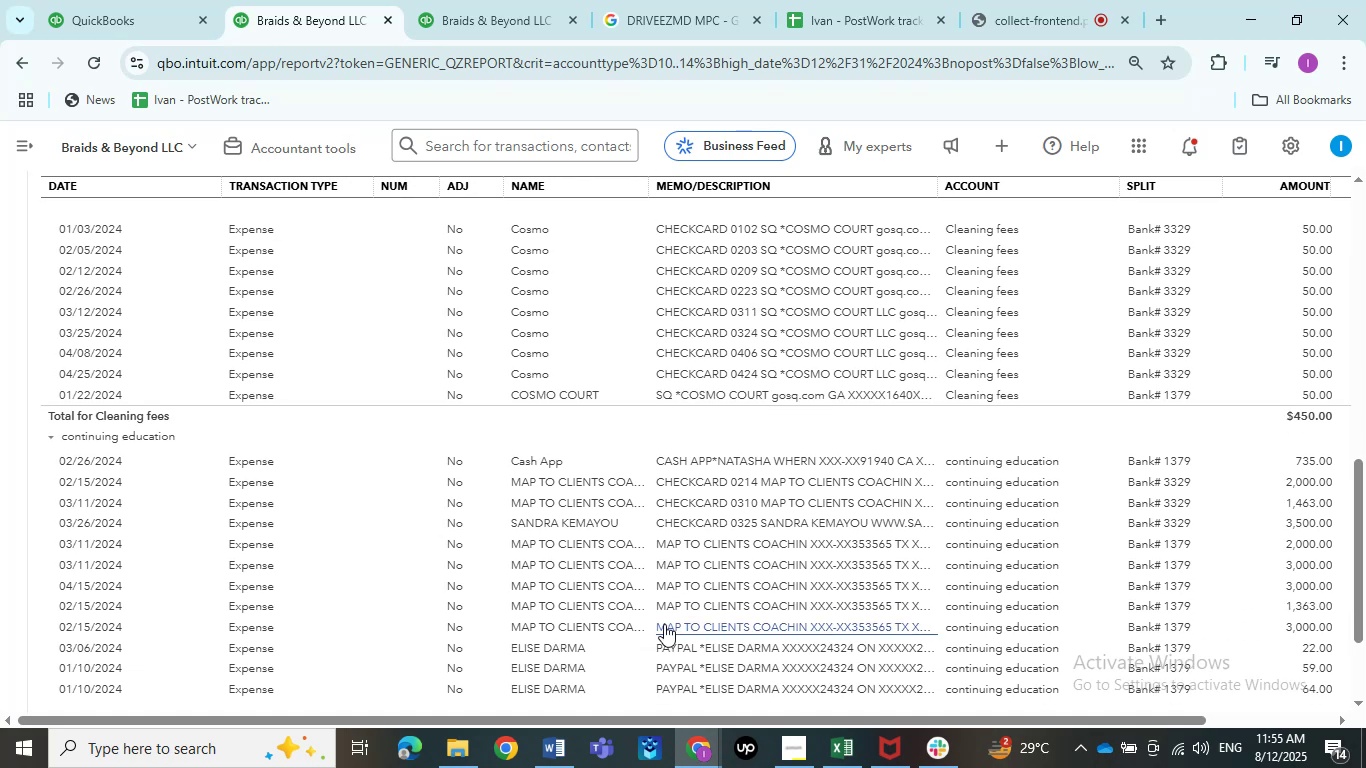 
wait(13.1)
 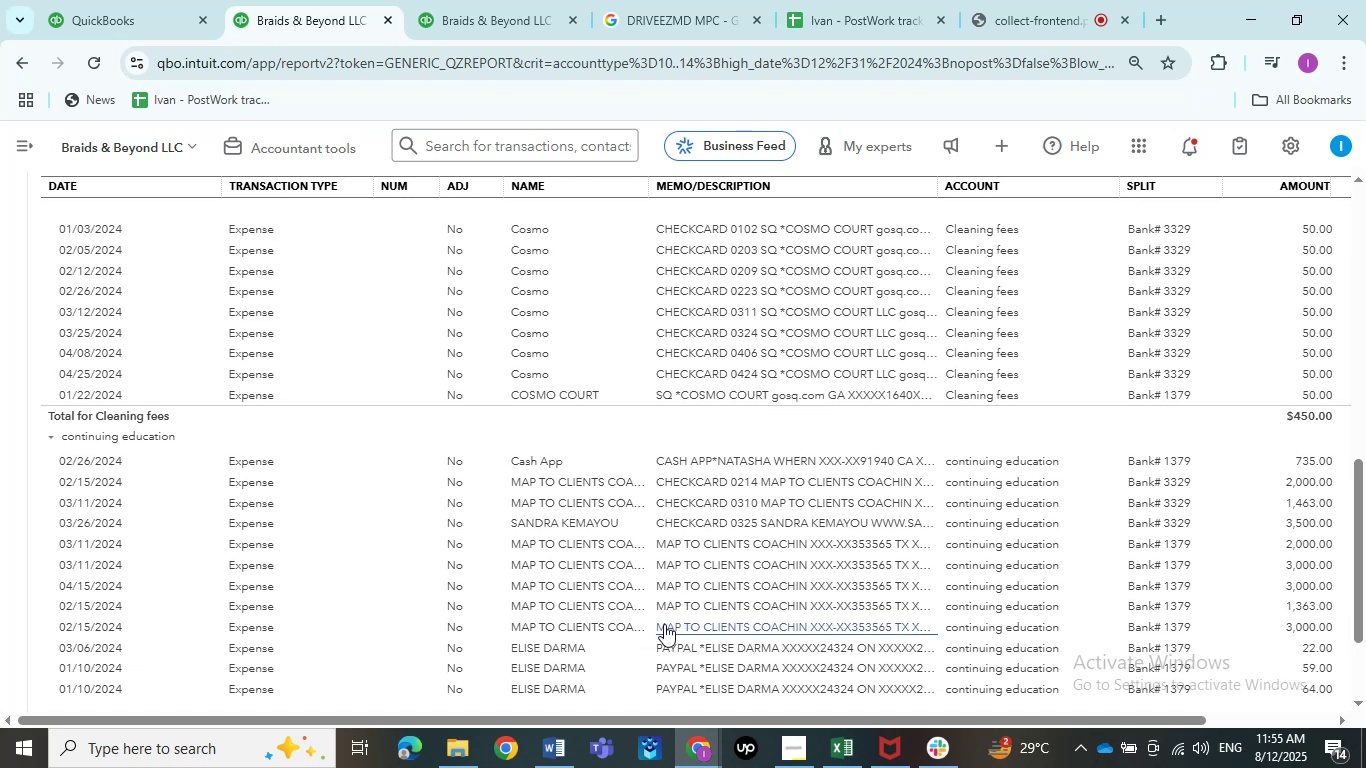 
scroll: coordinate [667, 603], scroll_direction: down, amount: 1.0
 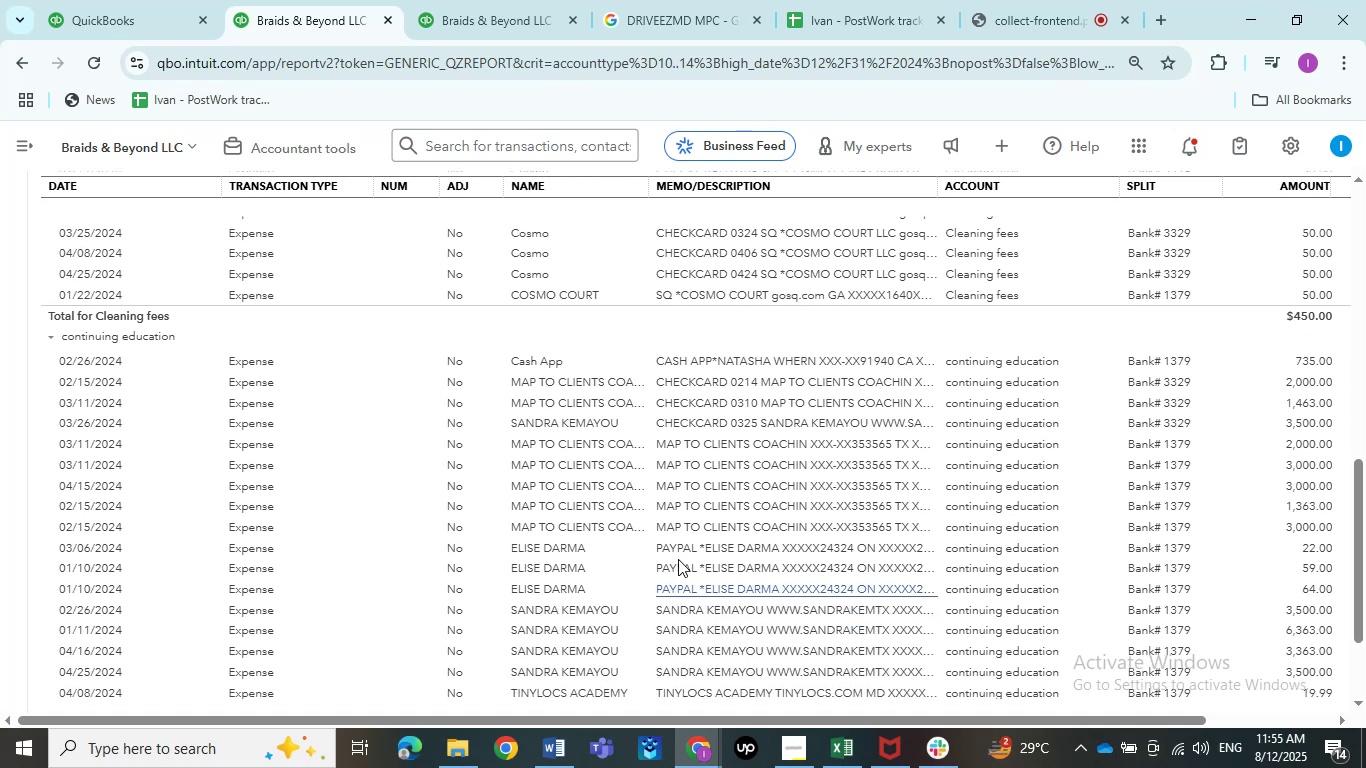 
left_click_drag(start_coordinate=[653, 532], to_coordinate=[615, 528])
 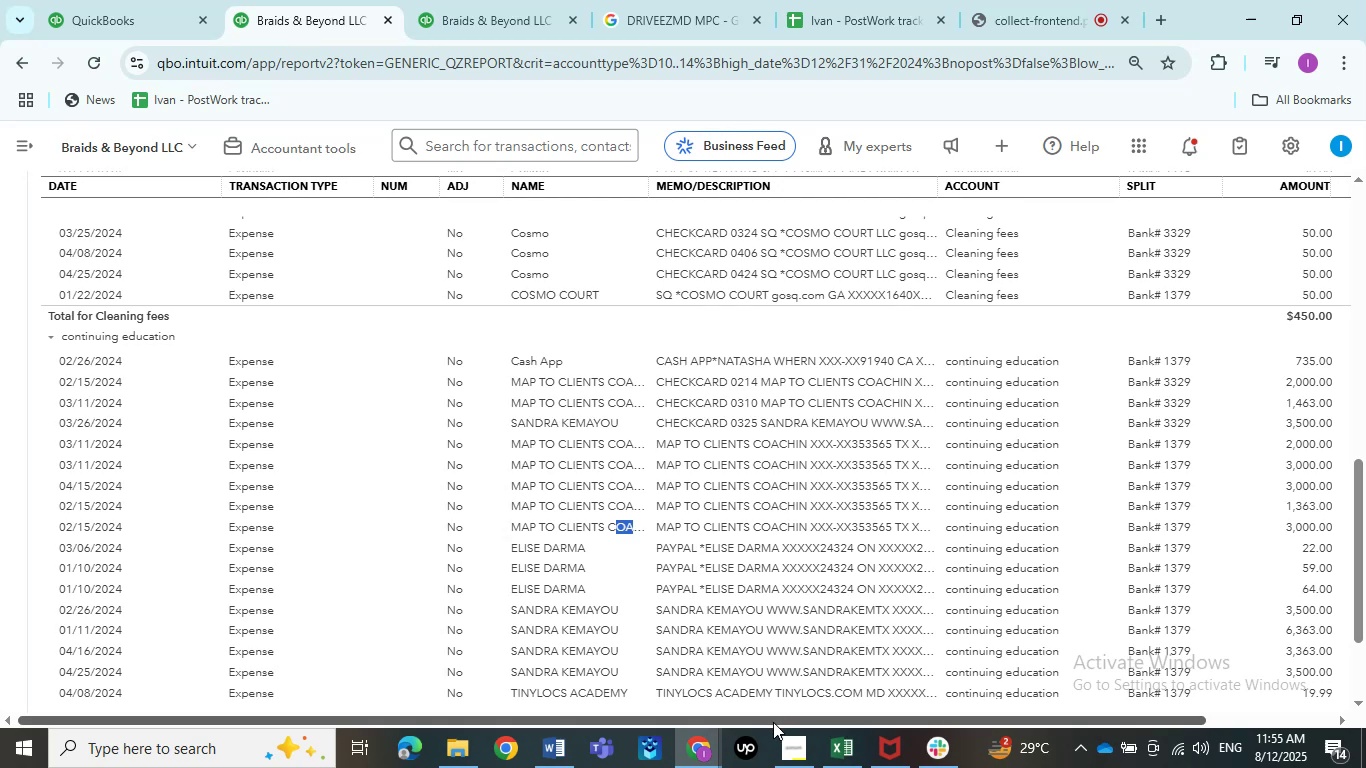 
key(Control+C)
 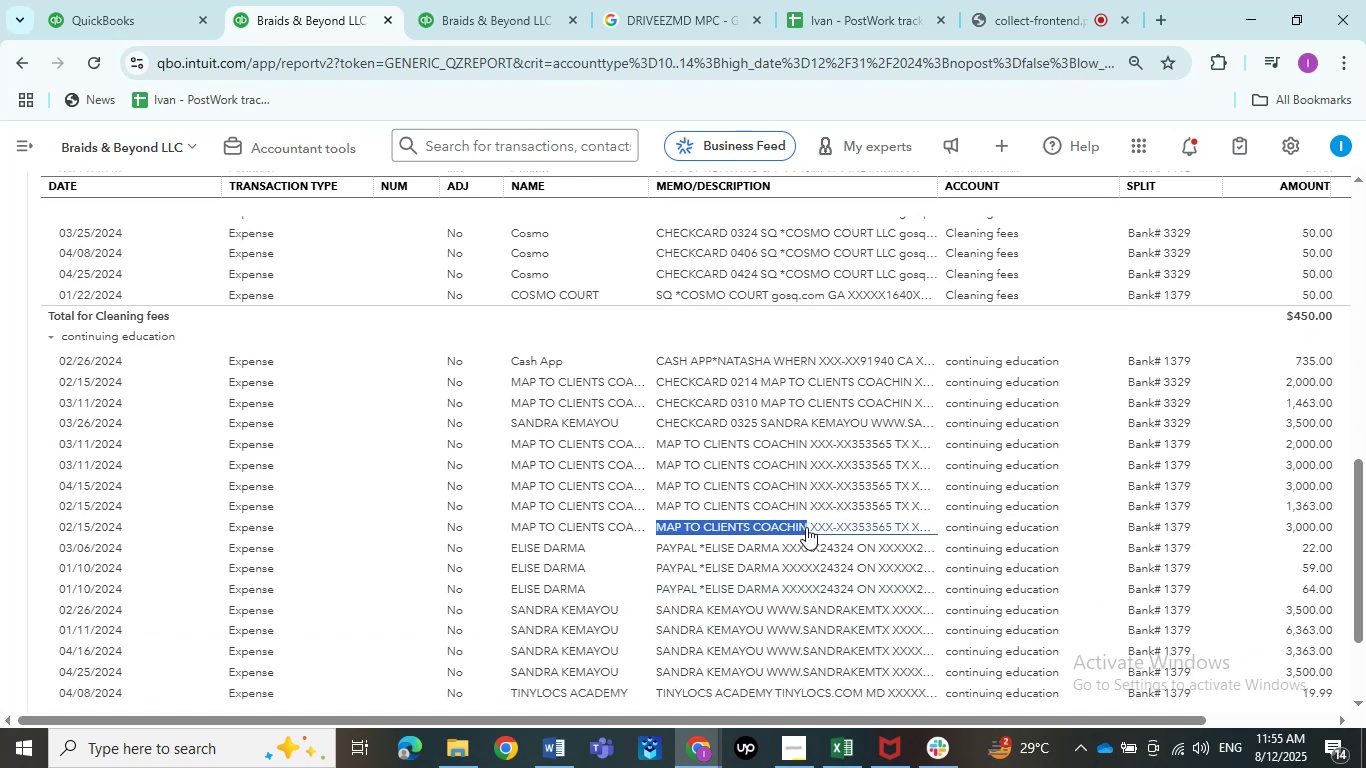 
key(Control+C)
 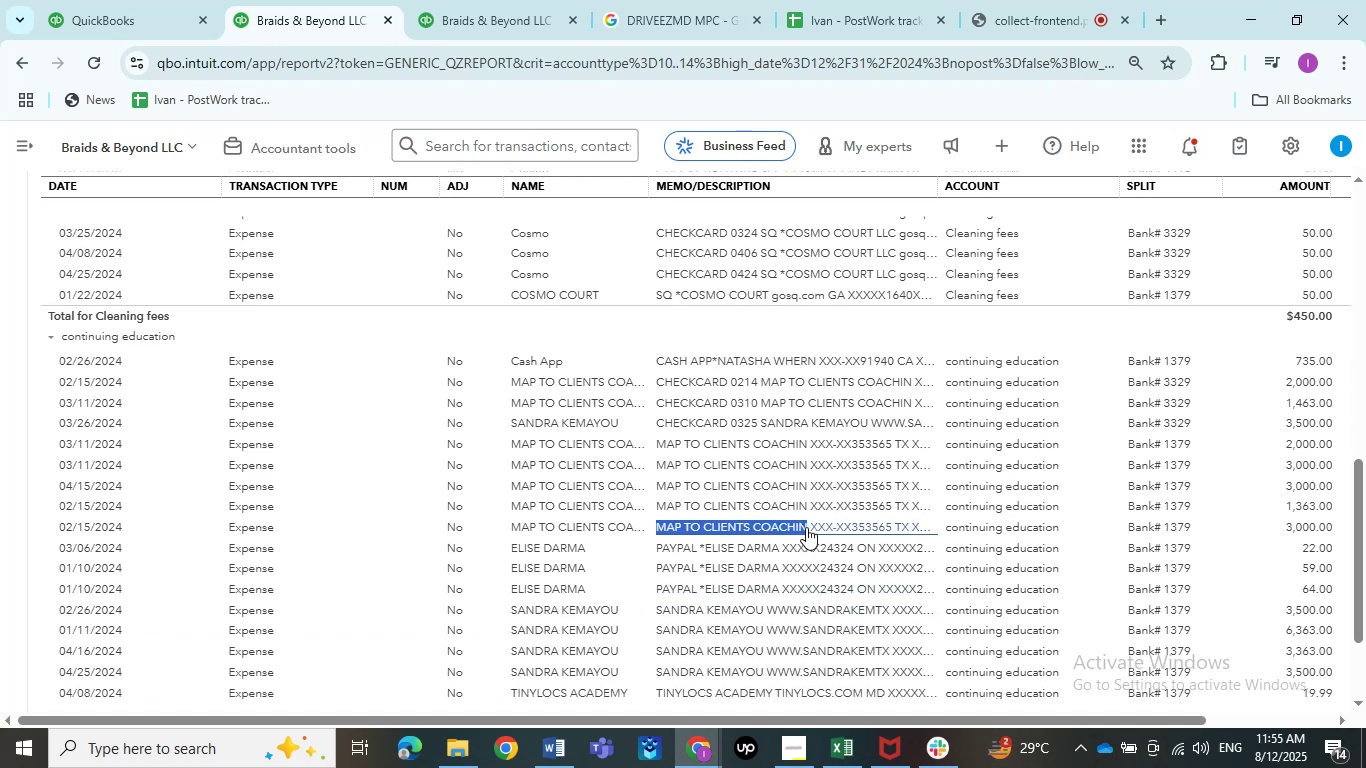 
key(Control+C)
 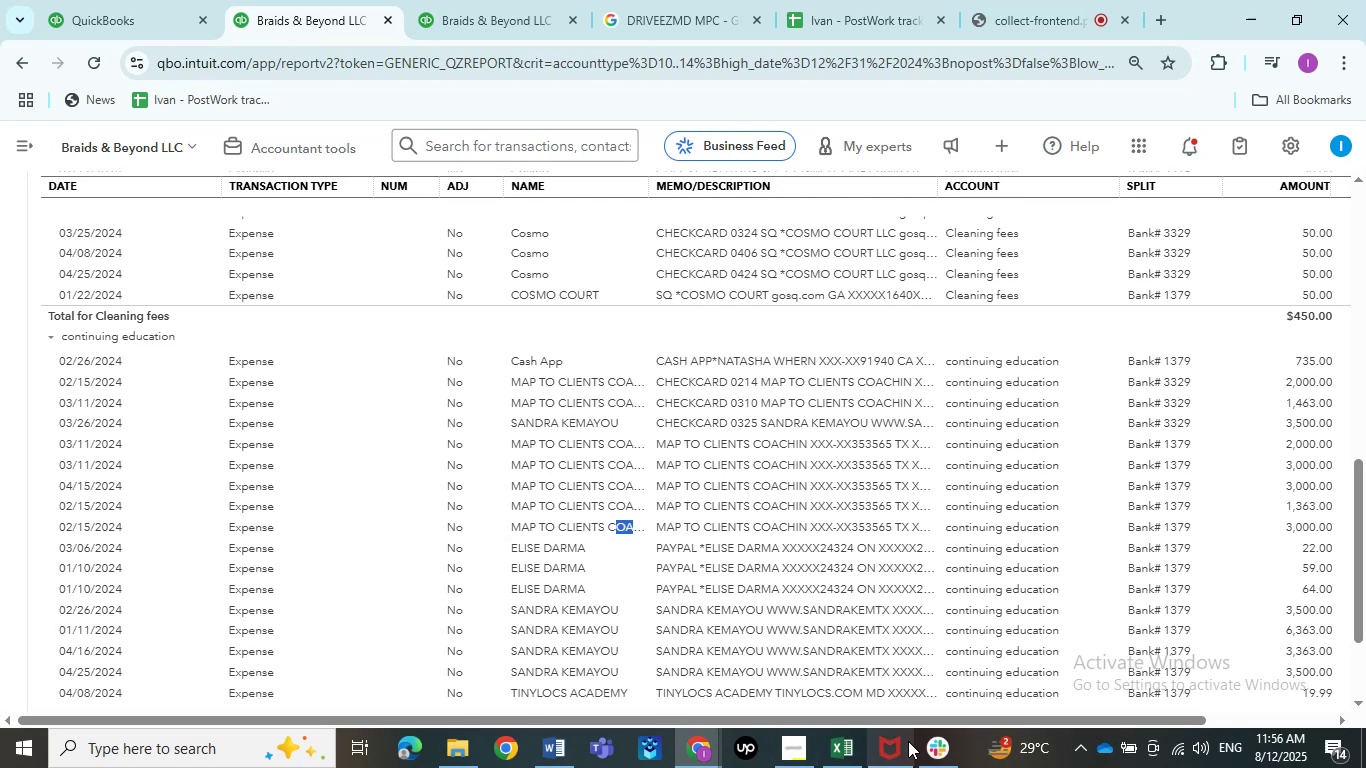 
left_click([559, 740])
 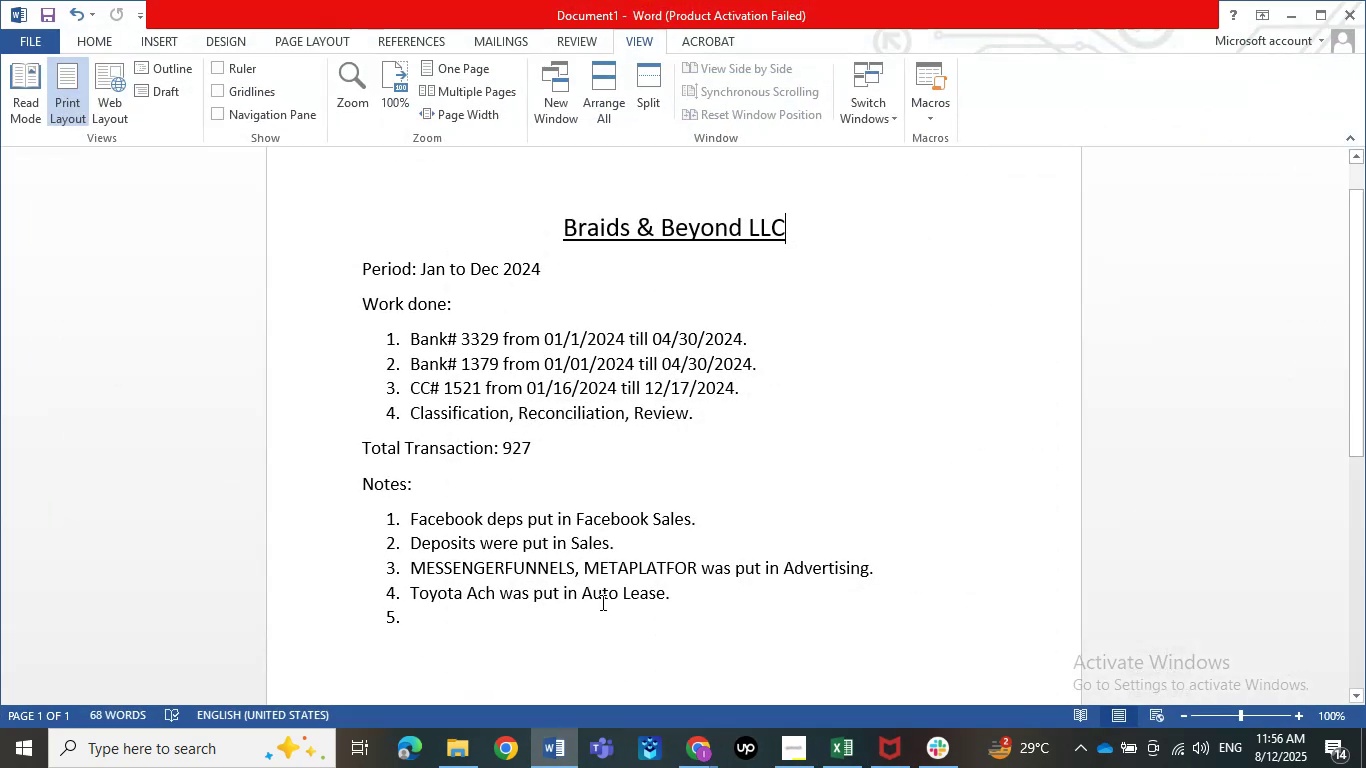 
key(Control+ControlLeft)
 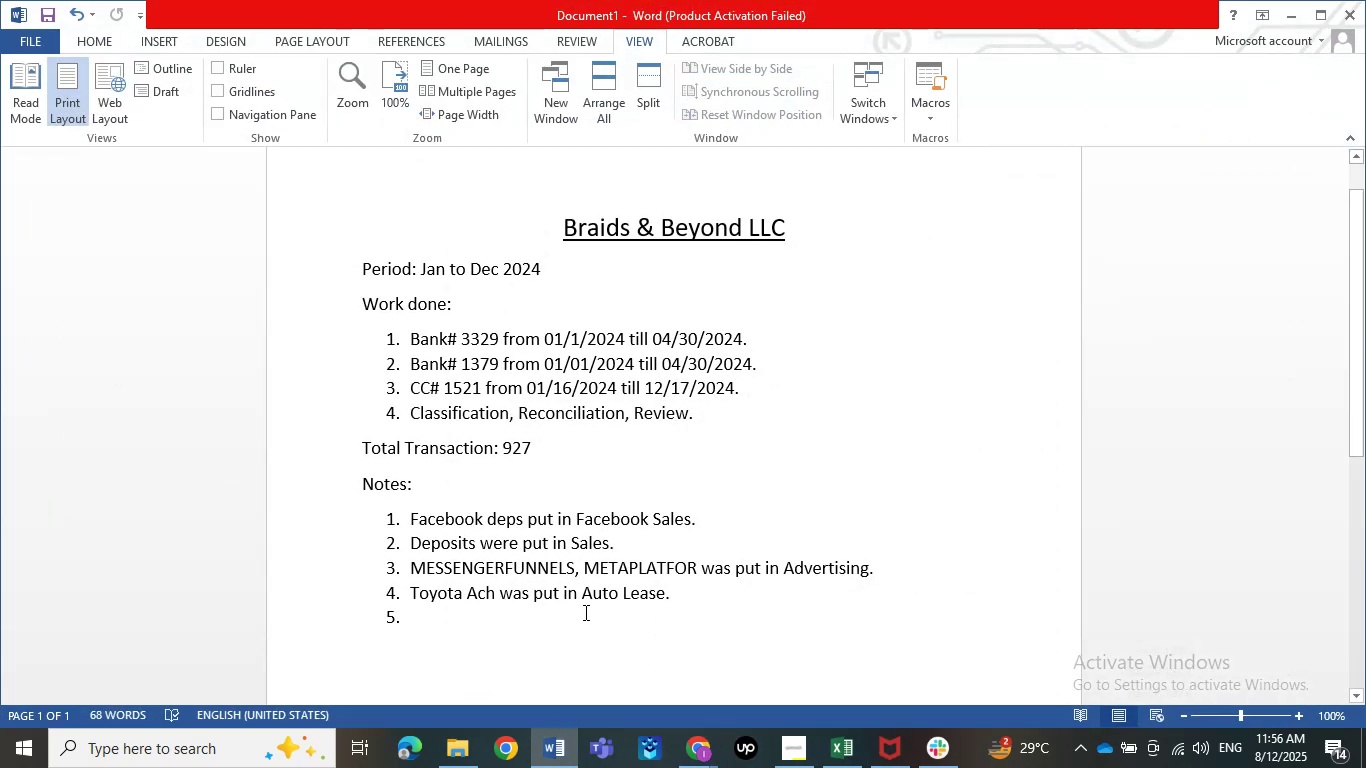 
key(Control+ControlLeft)
 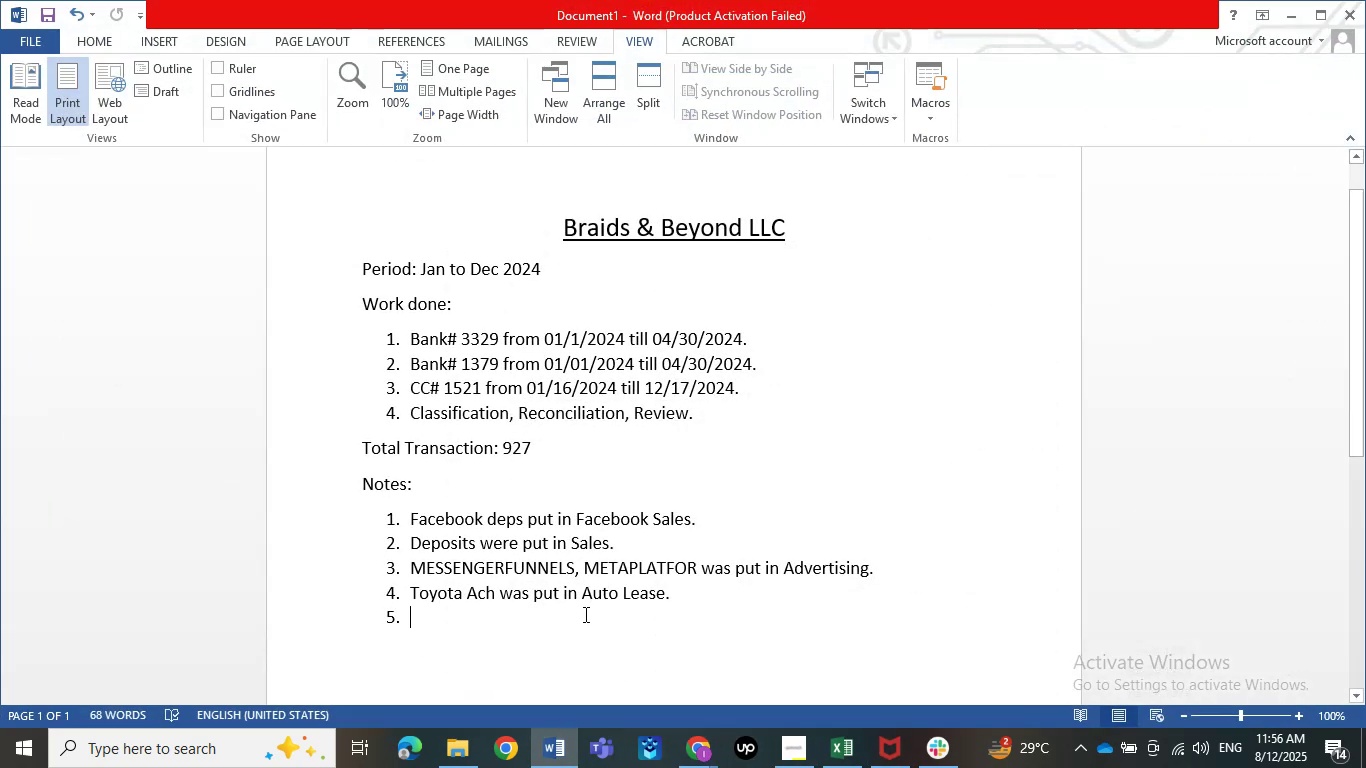 
key(Control+V)
 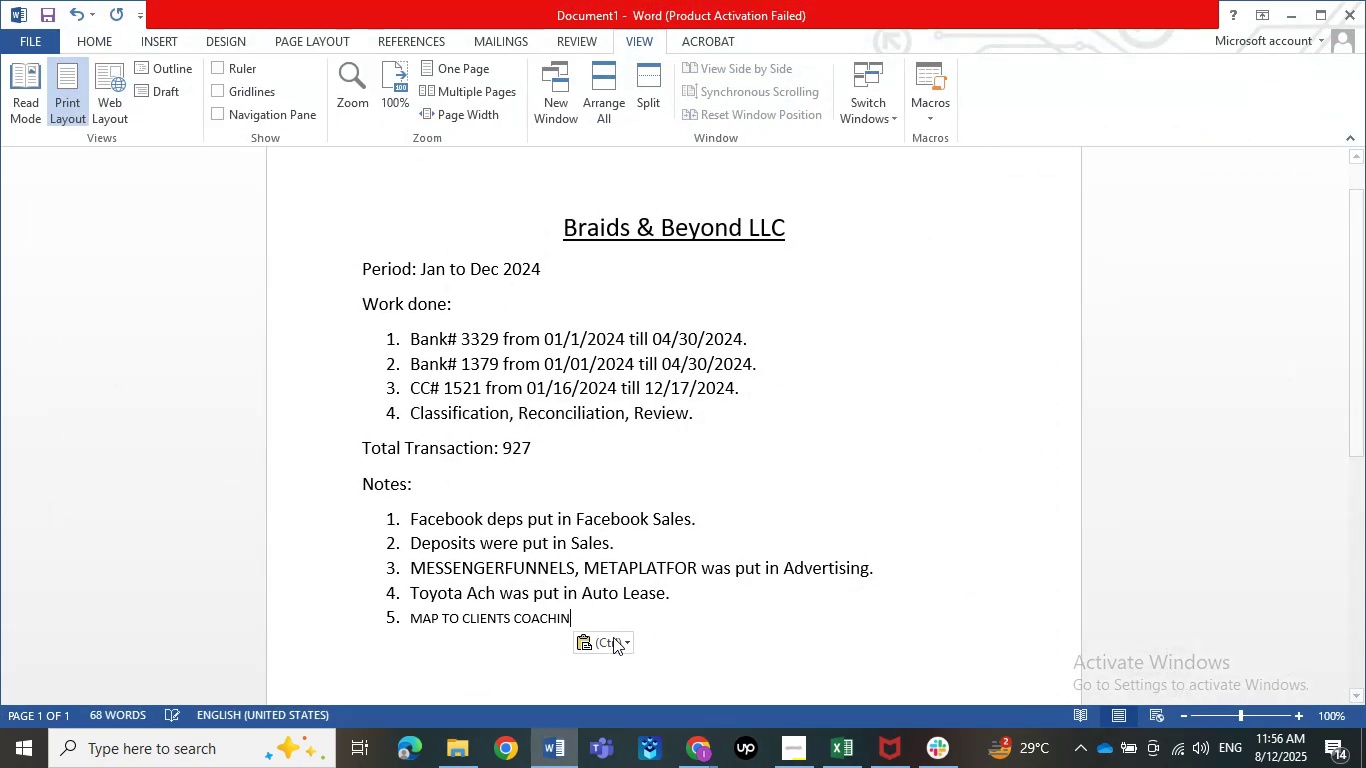 
left_click([613, 637])
 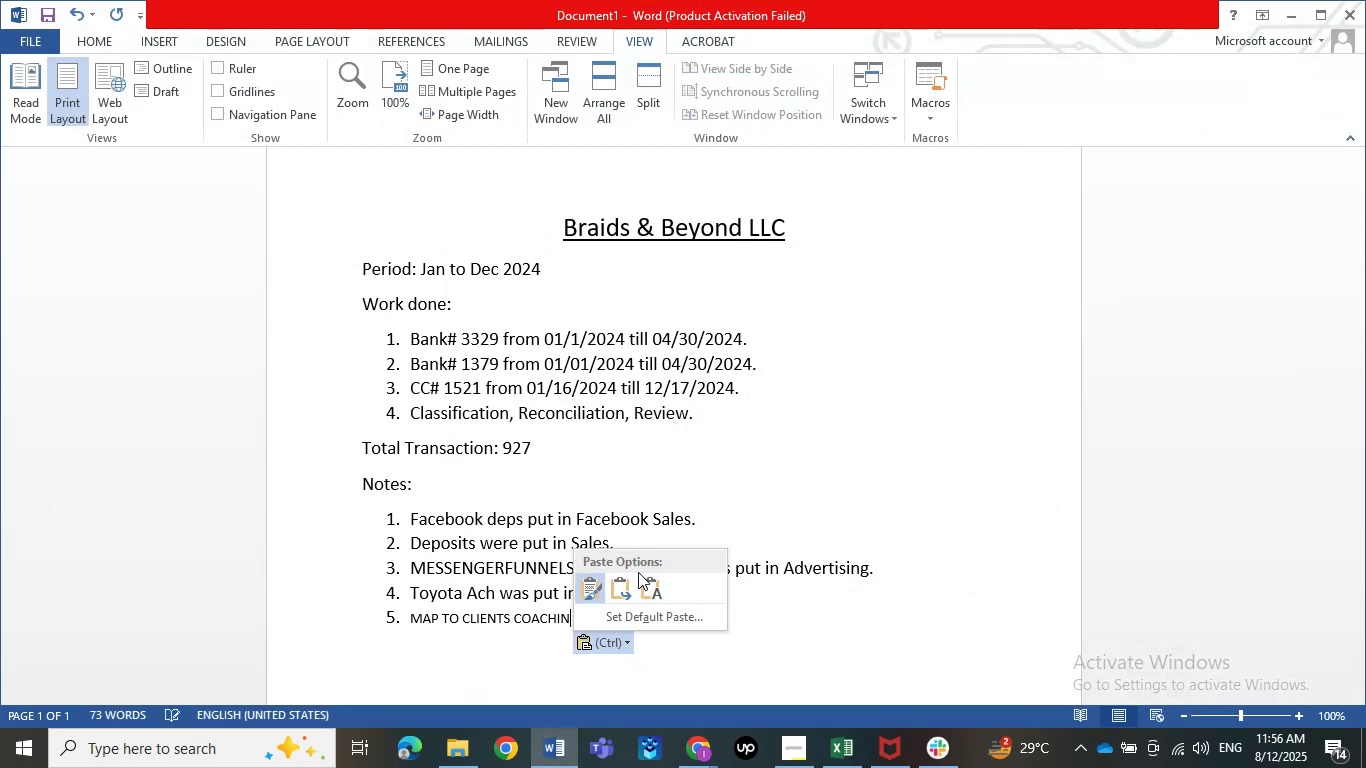 
left_click([648, 584])
 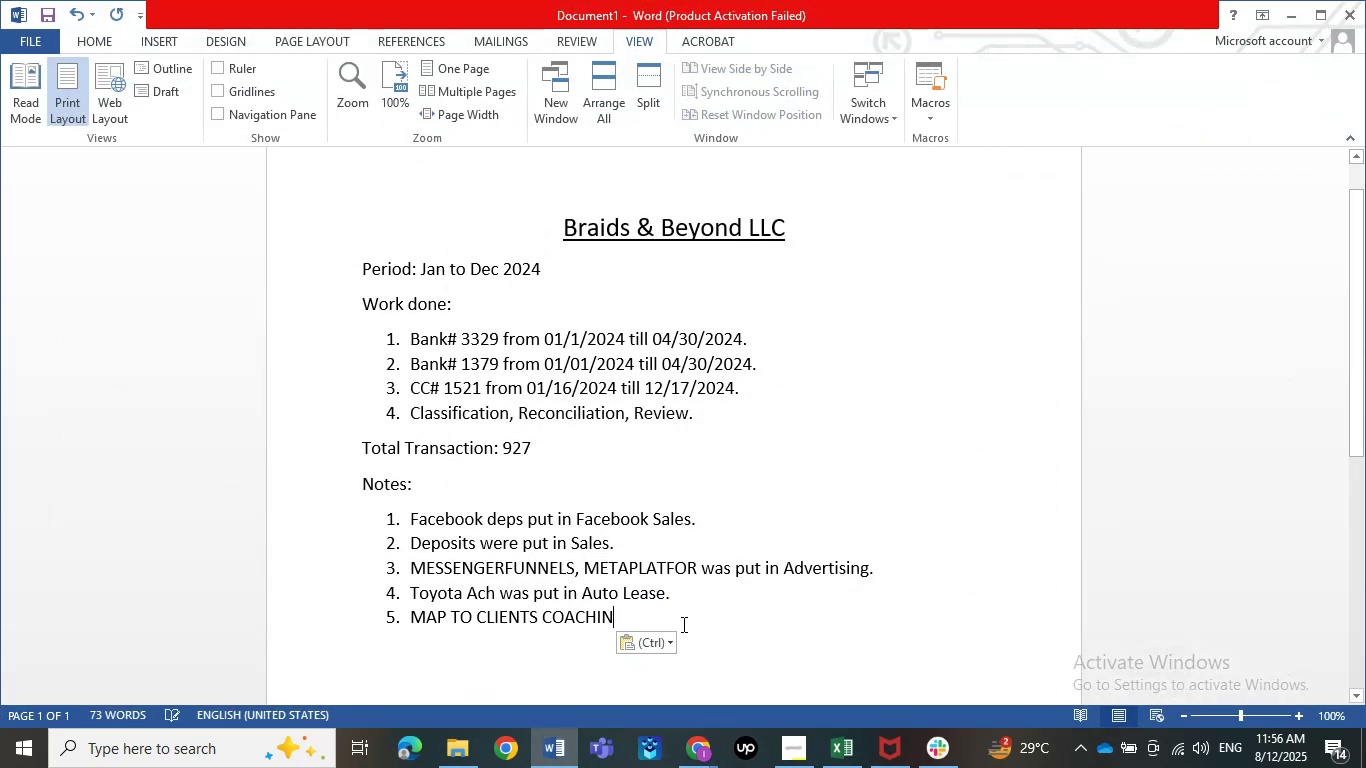 
hold_key(key=Space, duration=0.39)
 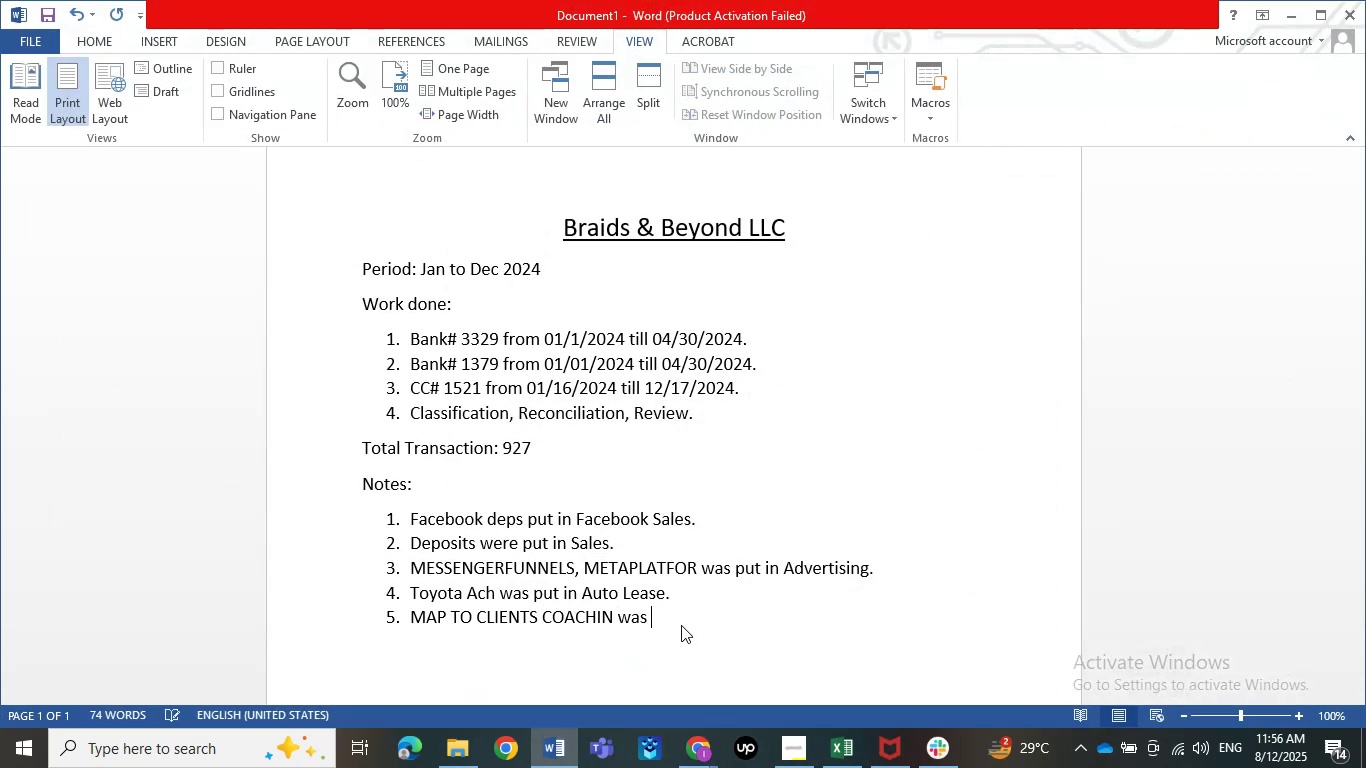 
type(was py)
key(Backspace)
type(ut in Contuining Education.)
key(NumpadEnter)
 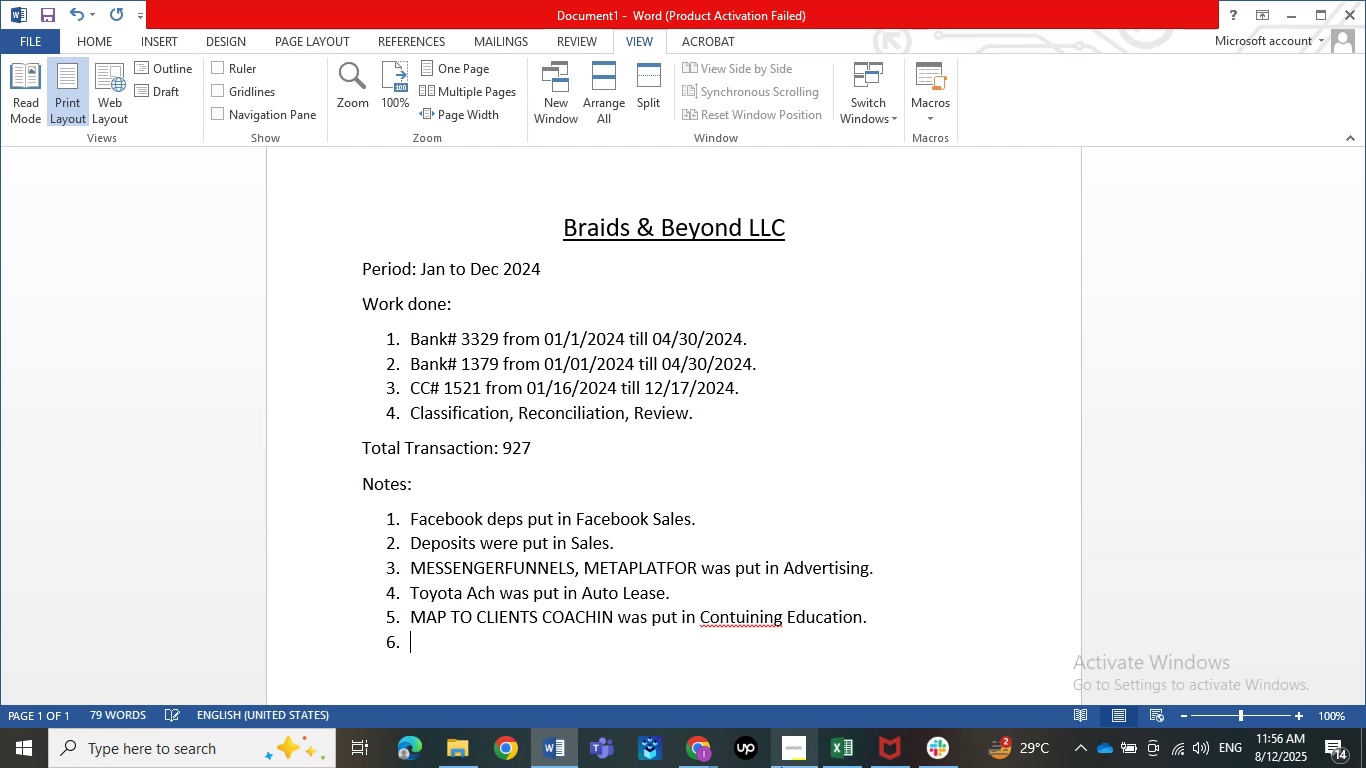 
right_click([706, 616])
 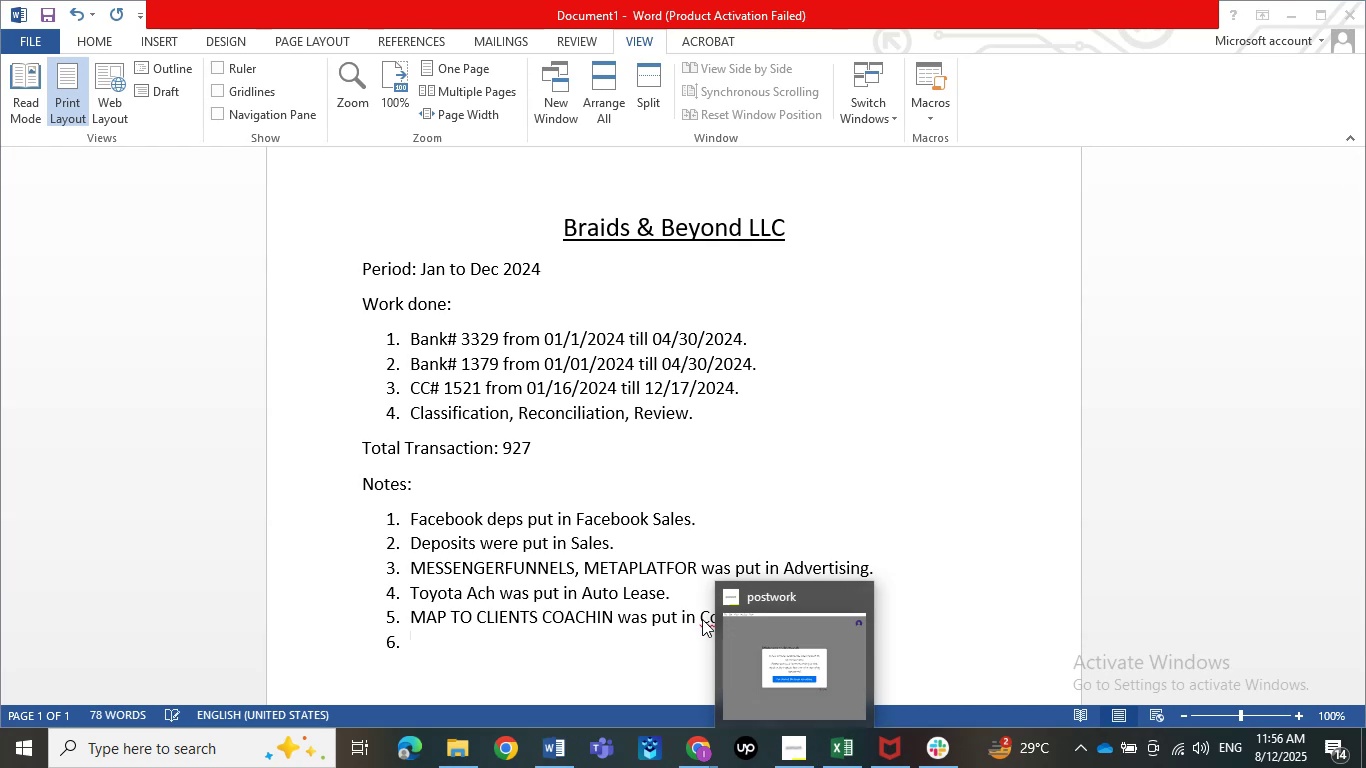 
right_click([700, 612])
 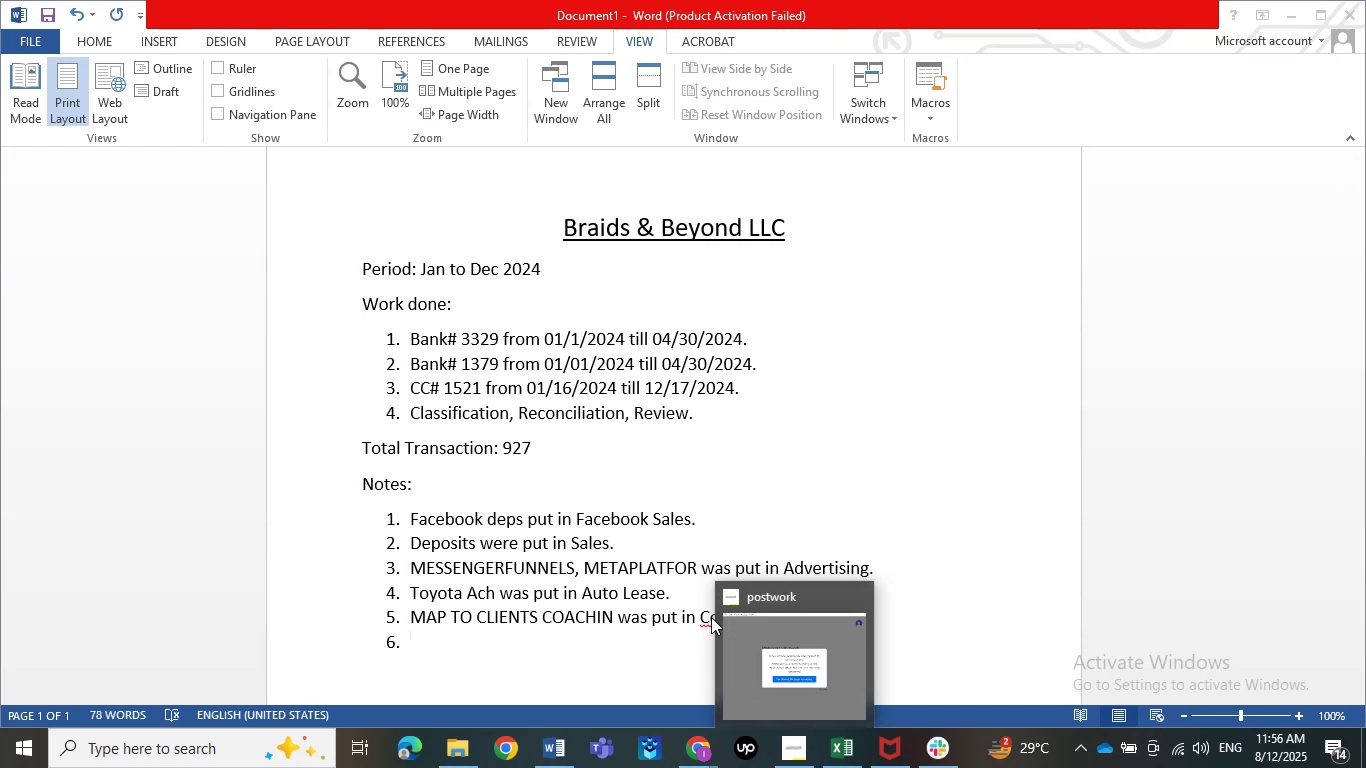 
left_click([700, 617])
 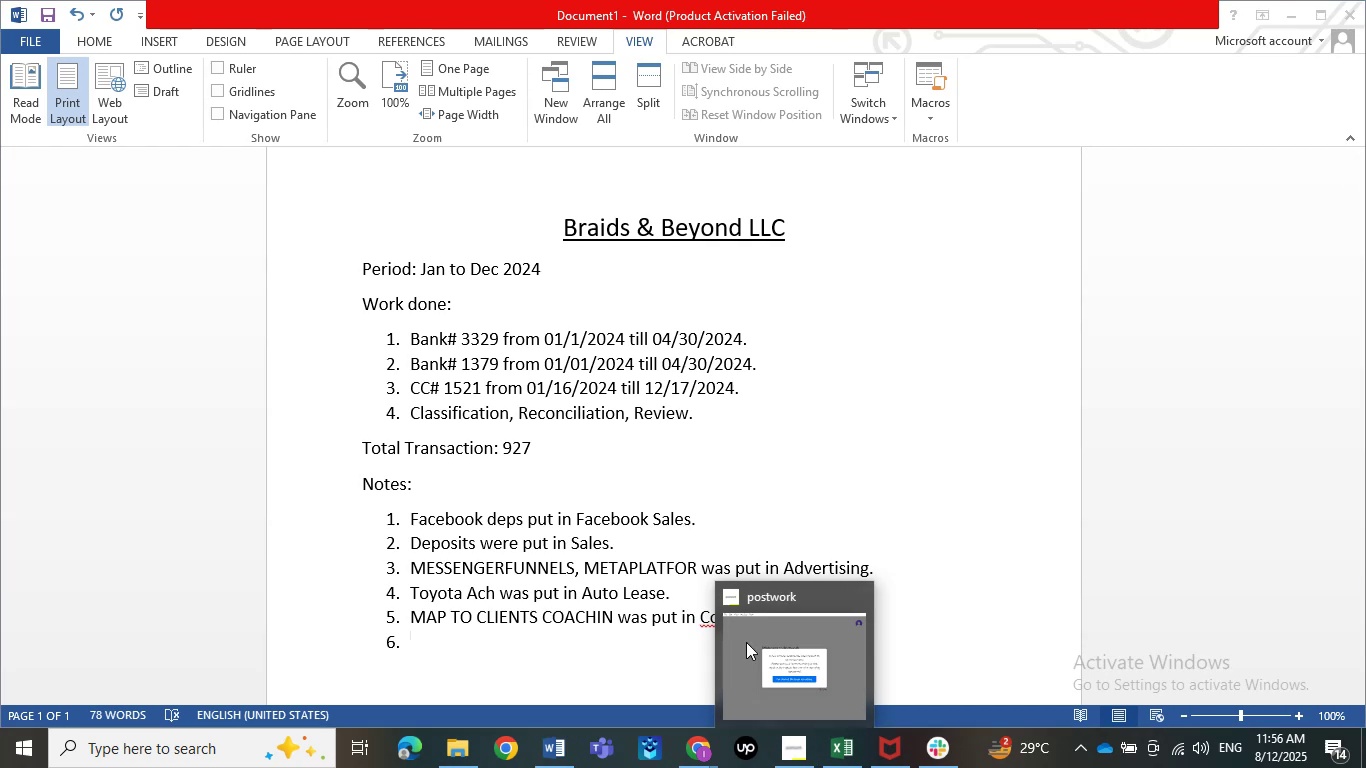 
left_click([995, 632])
 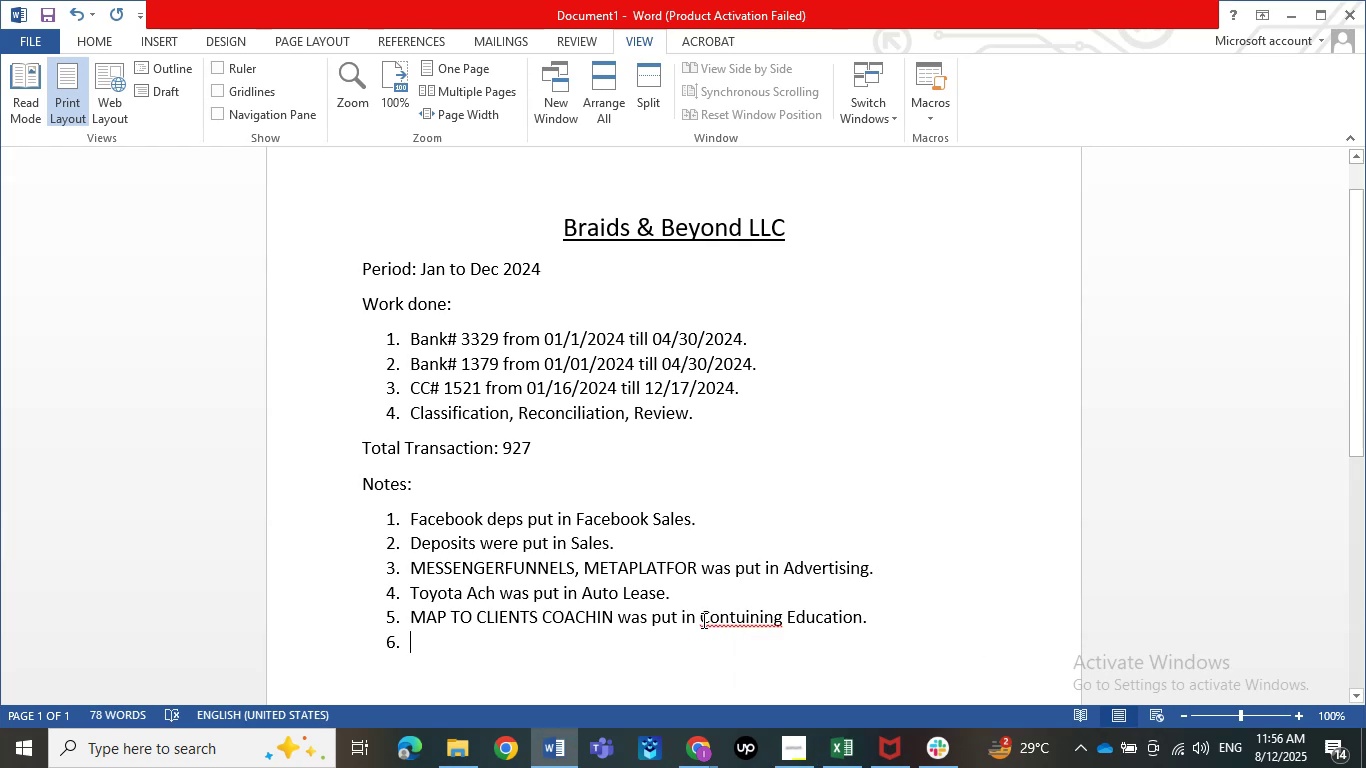 
right_click([730, 614])
 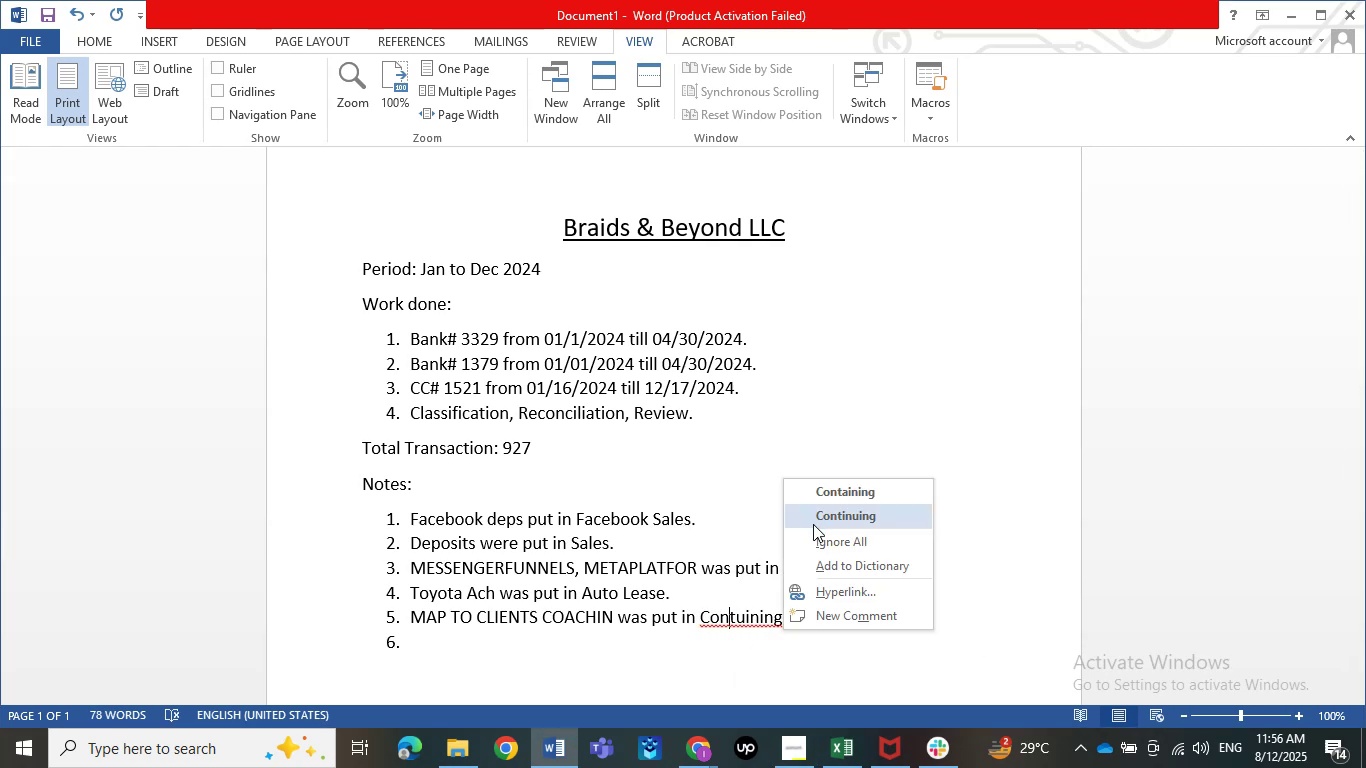 
left_click([814, 524])
 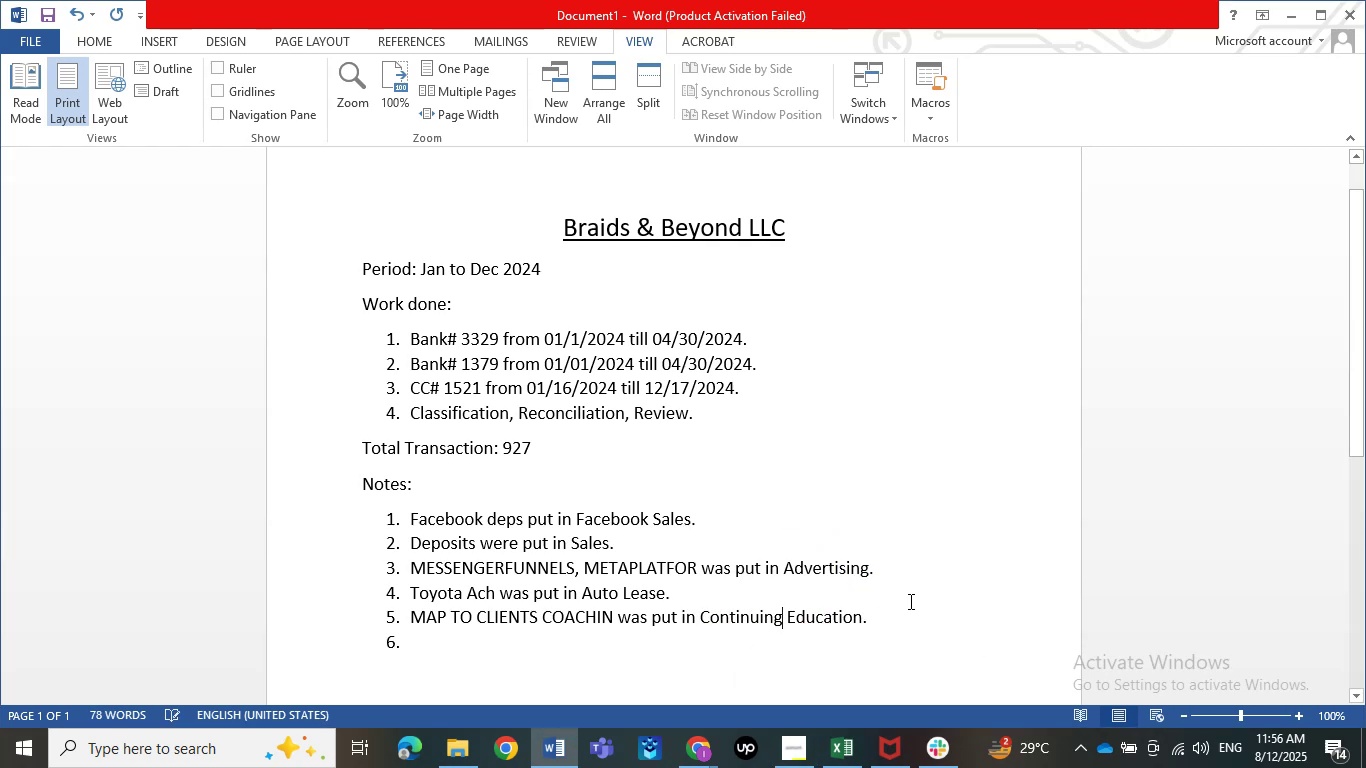 
left_click([899, 617])
 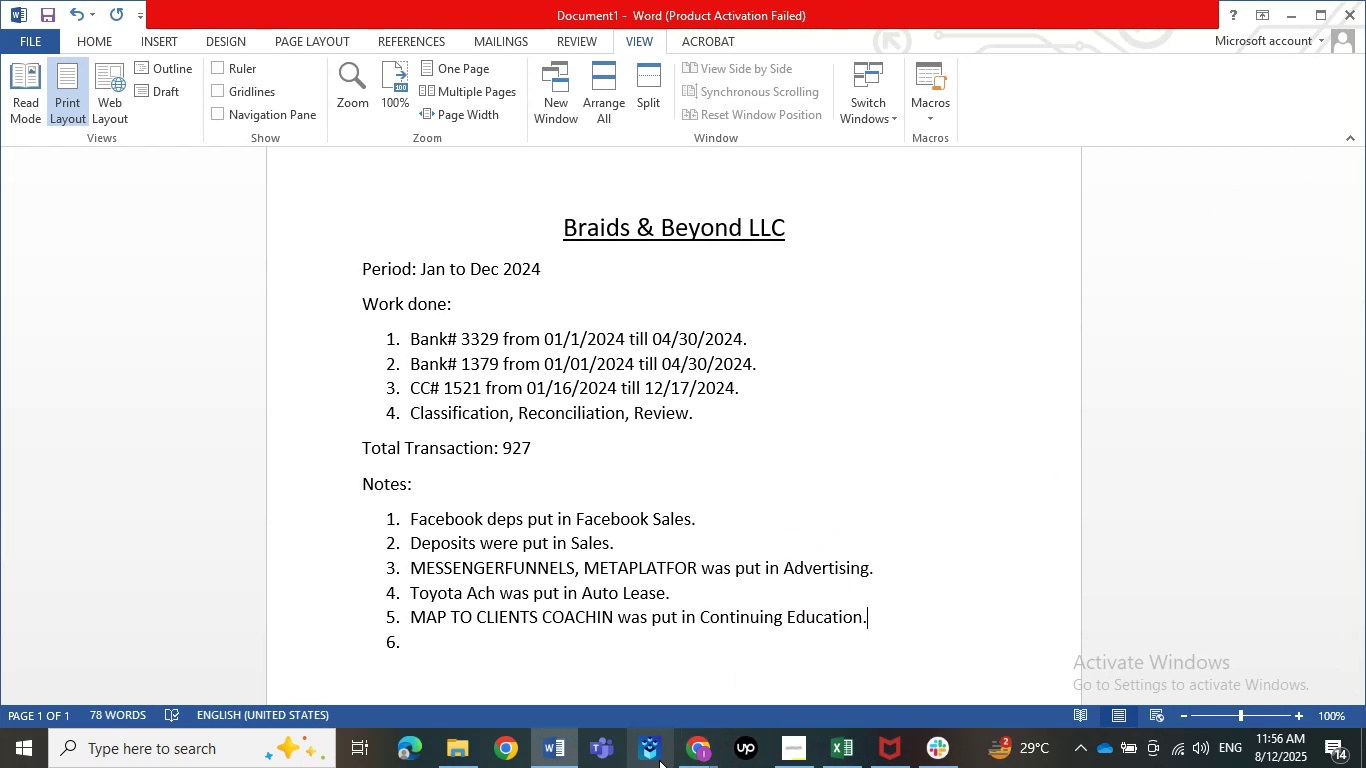 
left_click([844, 751])
 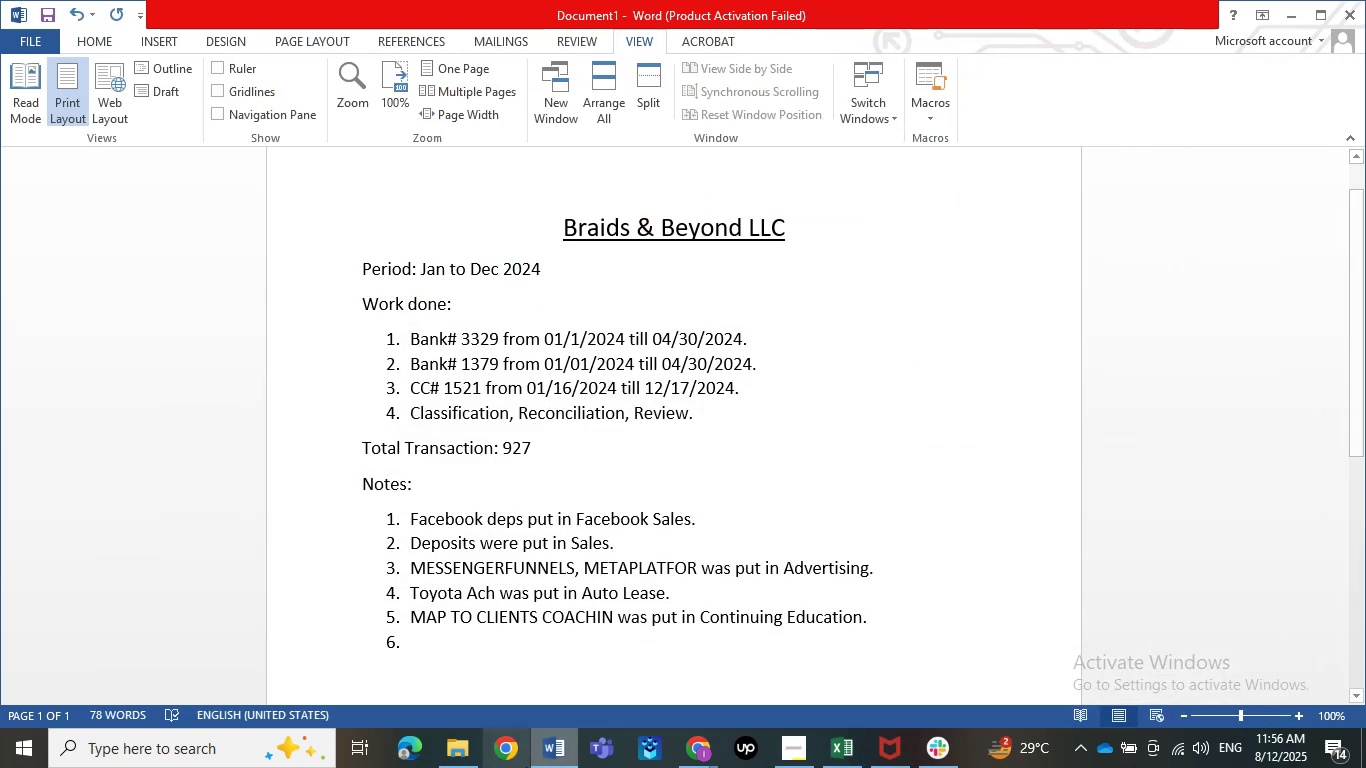 
left_click([671, 745])
 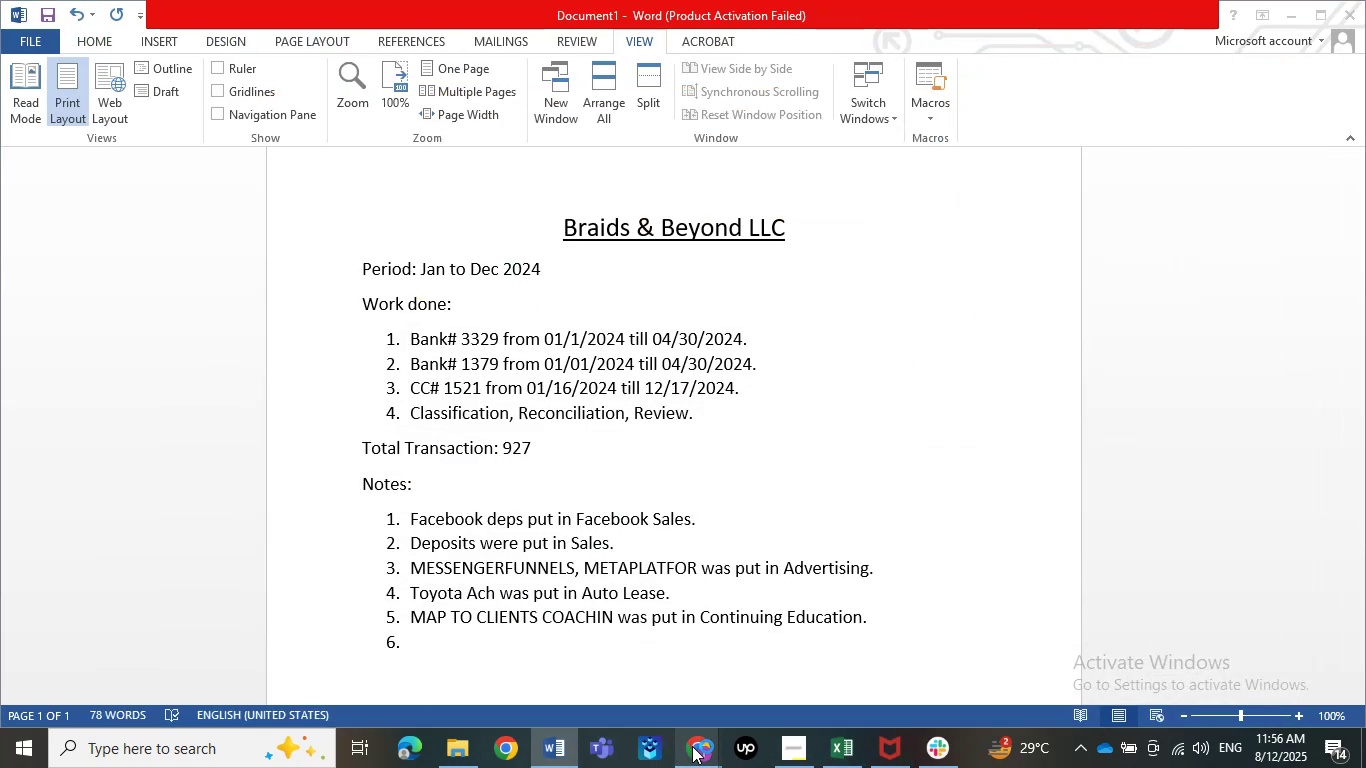 
left_click([696, 747])
 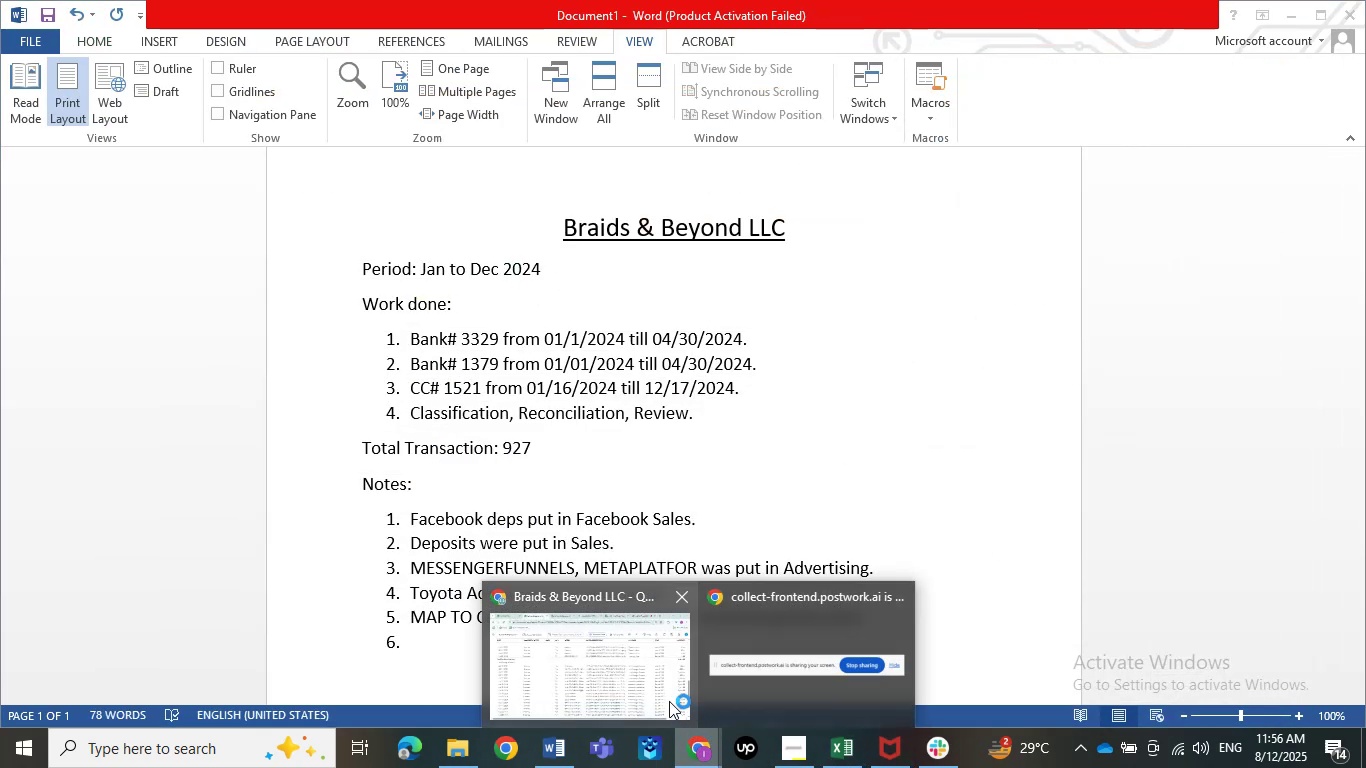 
left_click([660, 694])
 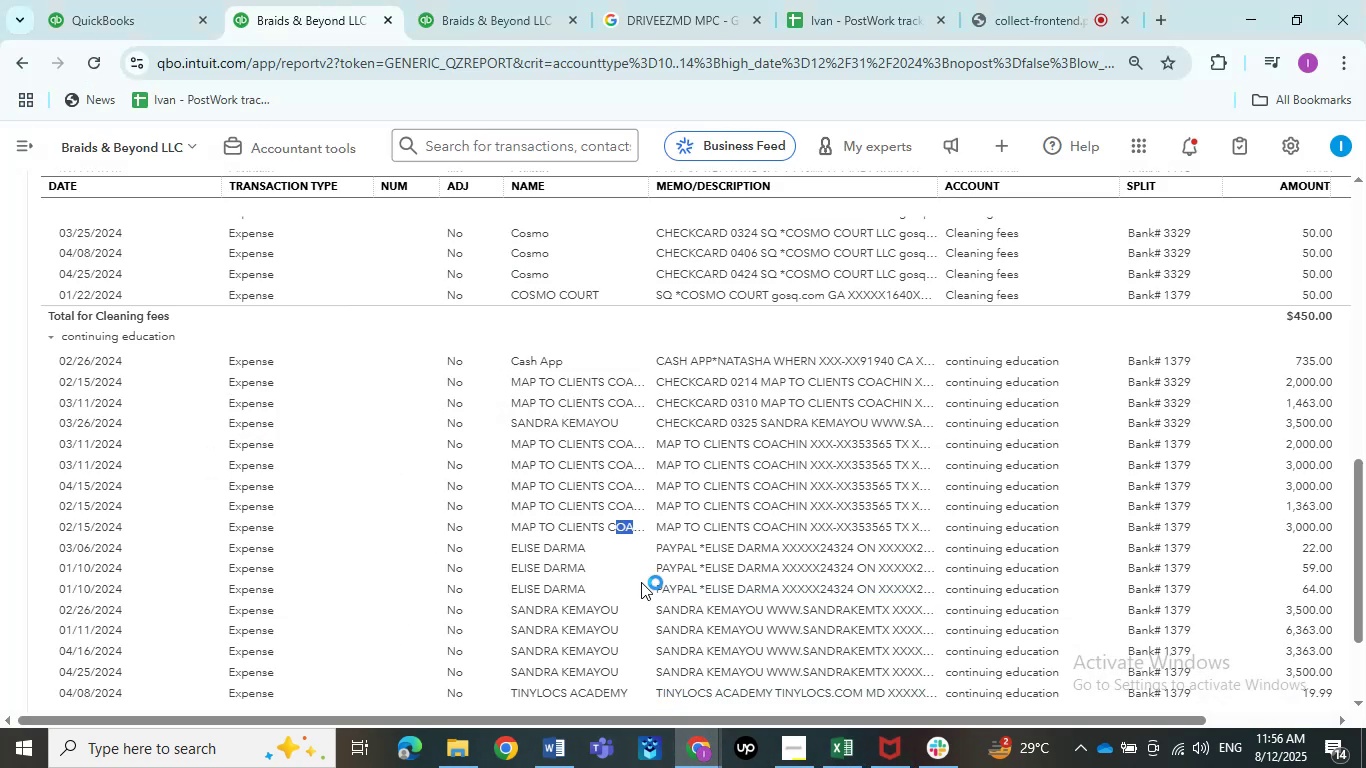 
left_click([624, 576])
 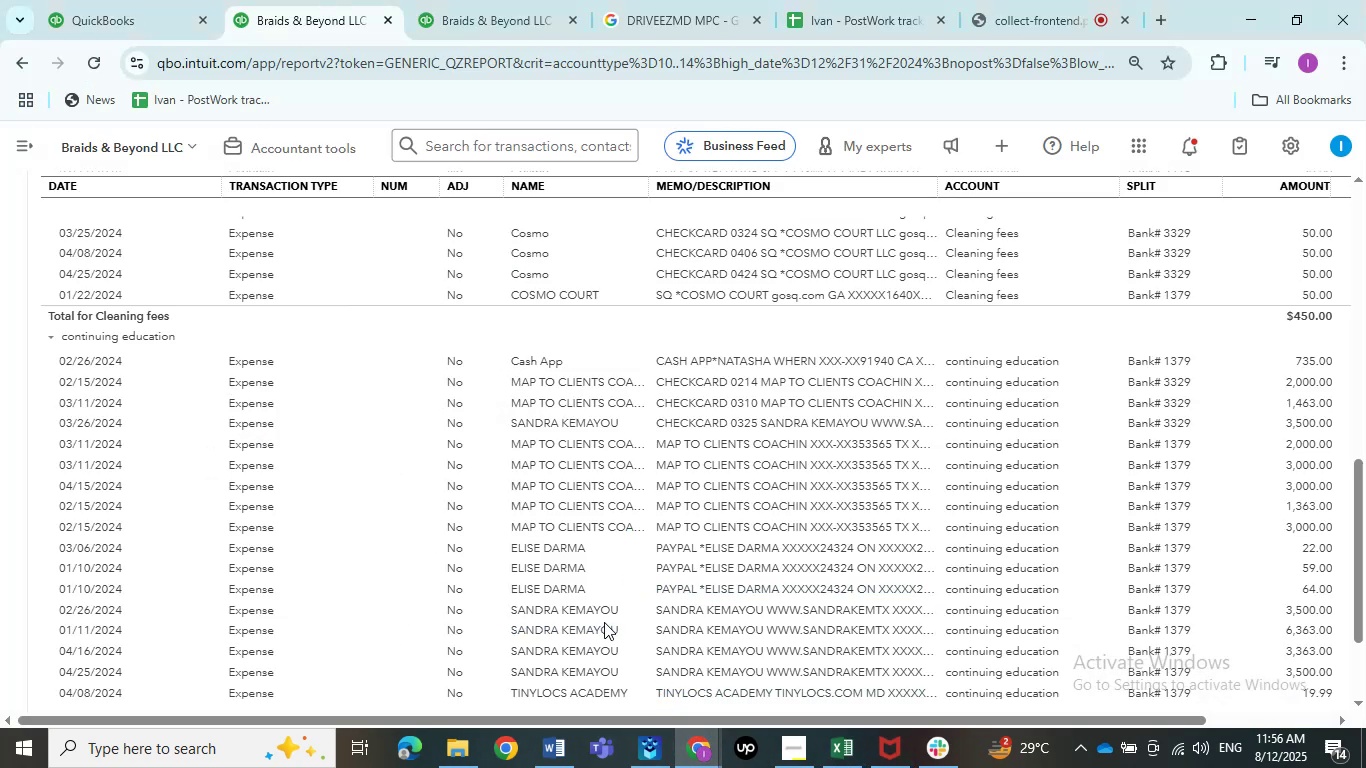 
scroll: coordinate [604, 622], scroll_direction: down, amount: 2.0
 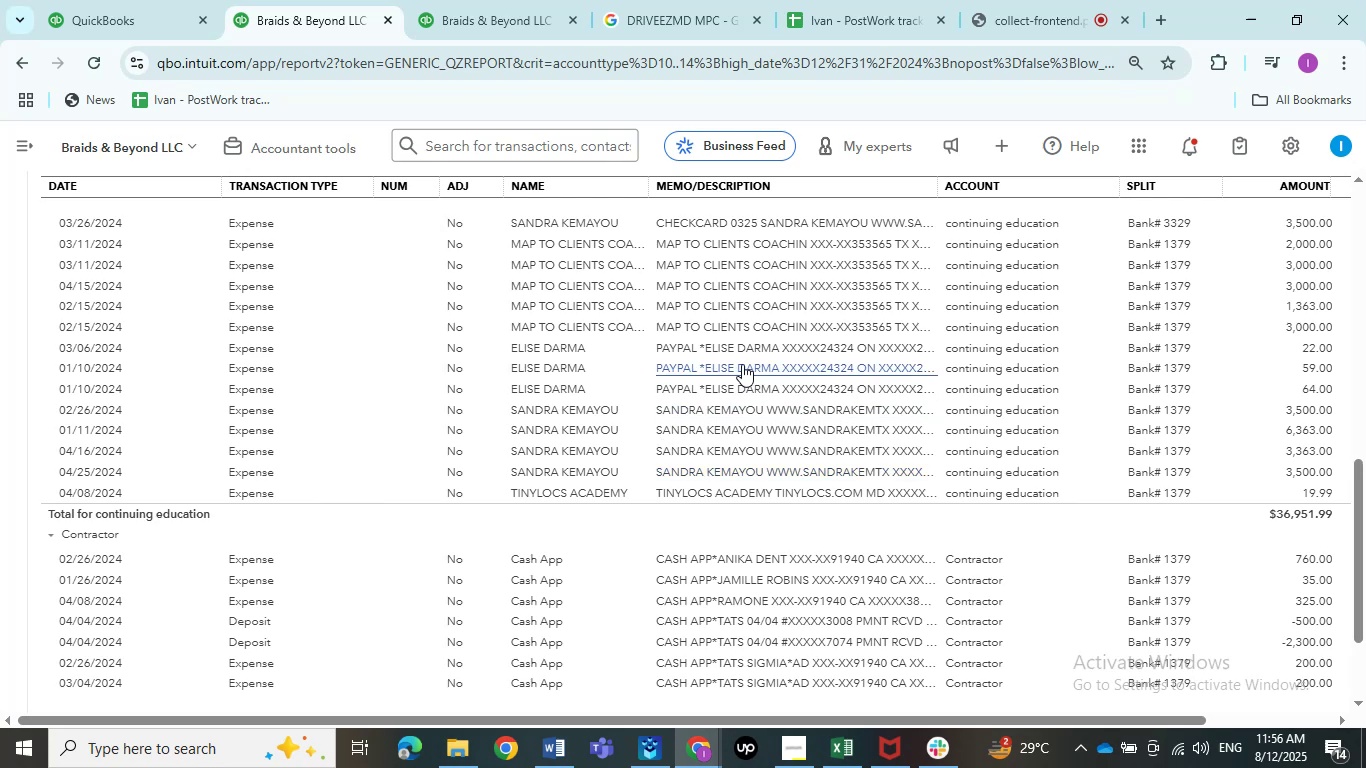 
left_click_drag(start_coordinate=[705, 351], to_coordinate=[602, 357])
 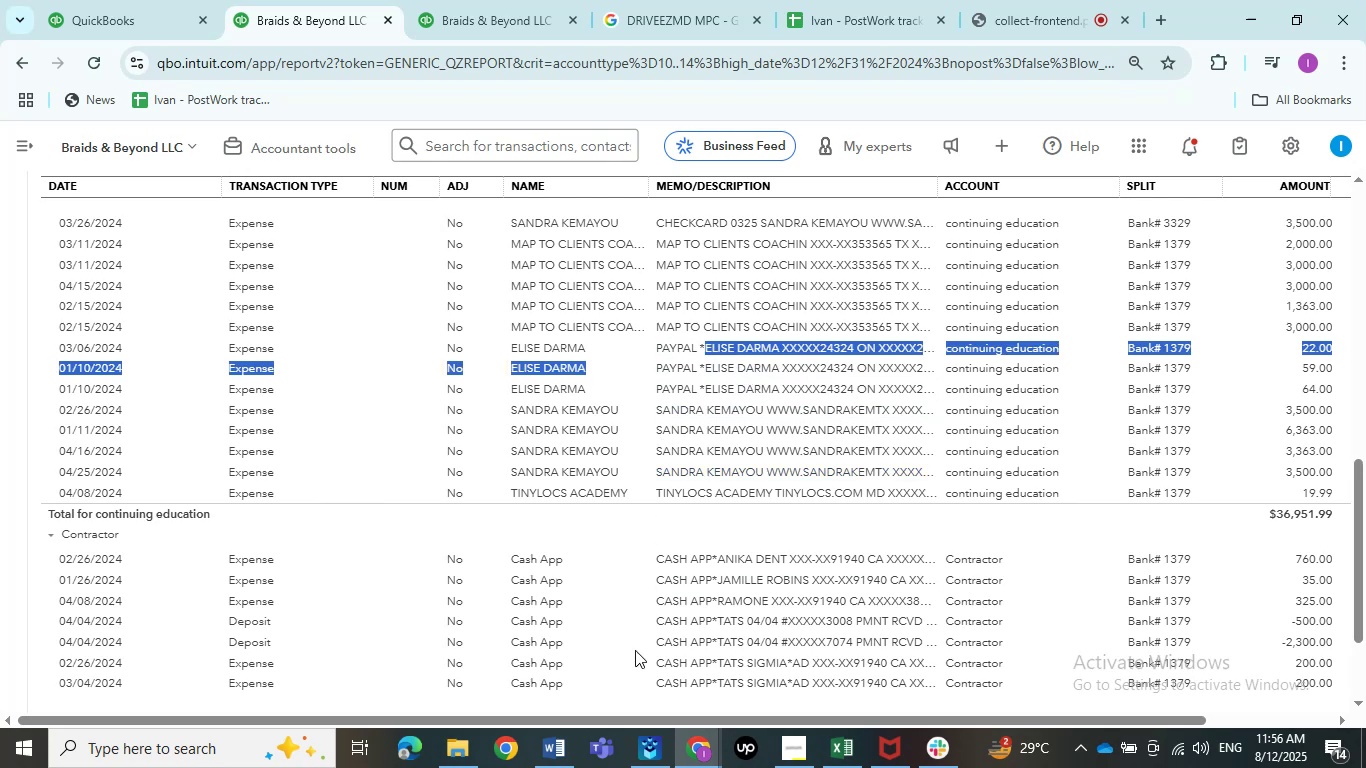 
key(Control+C)
 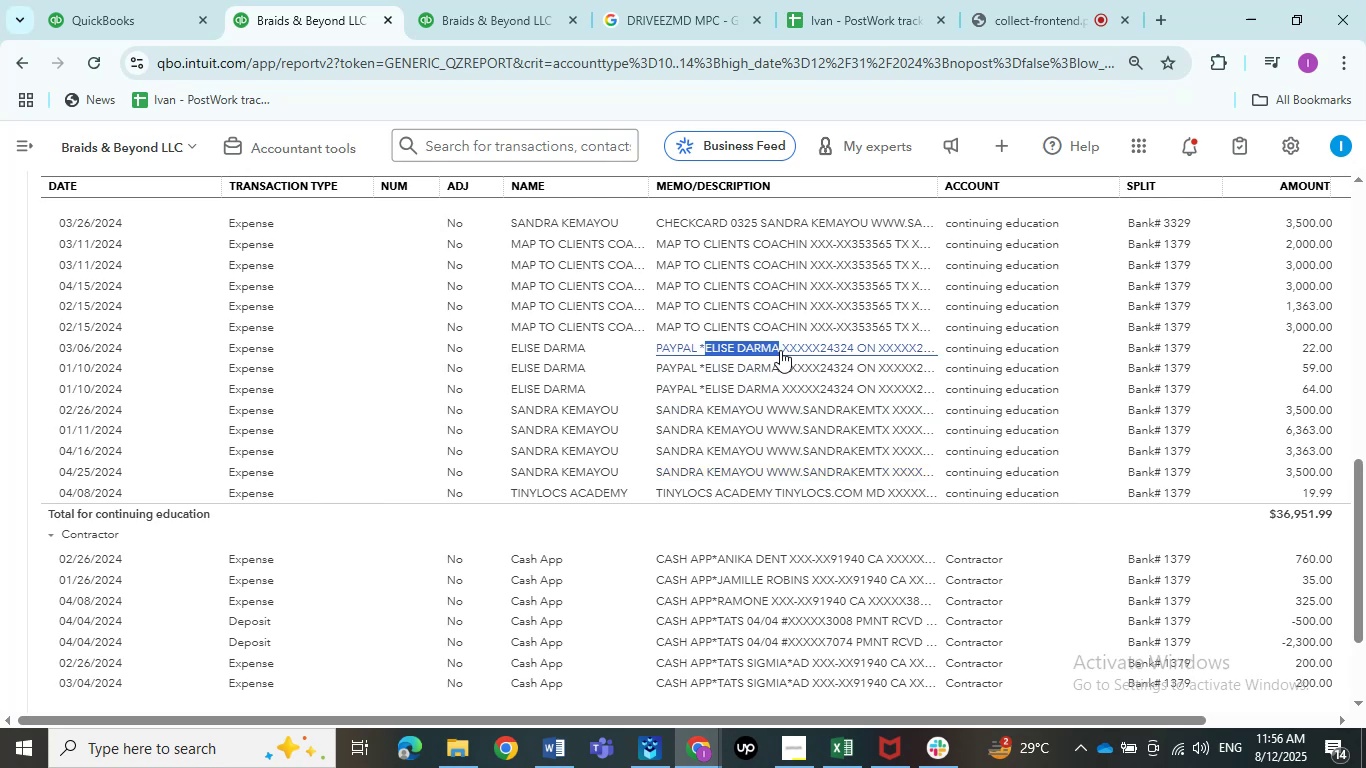 
key(Control+C)
 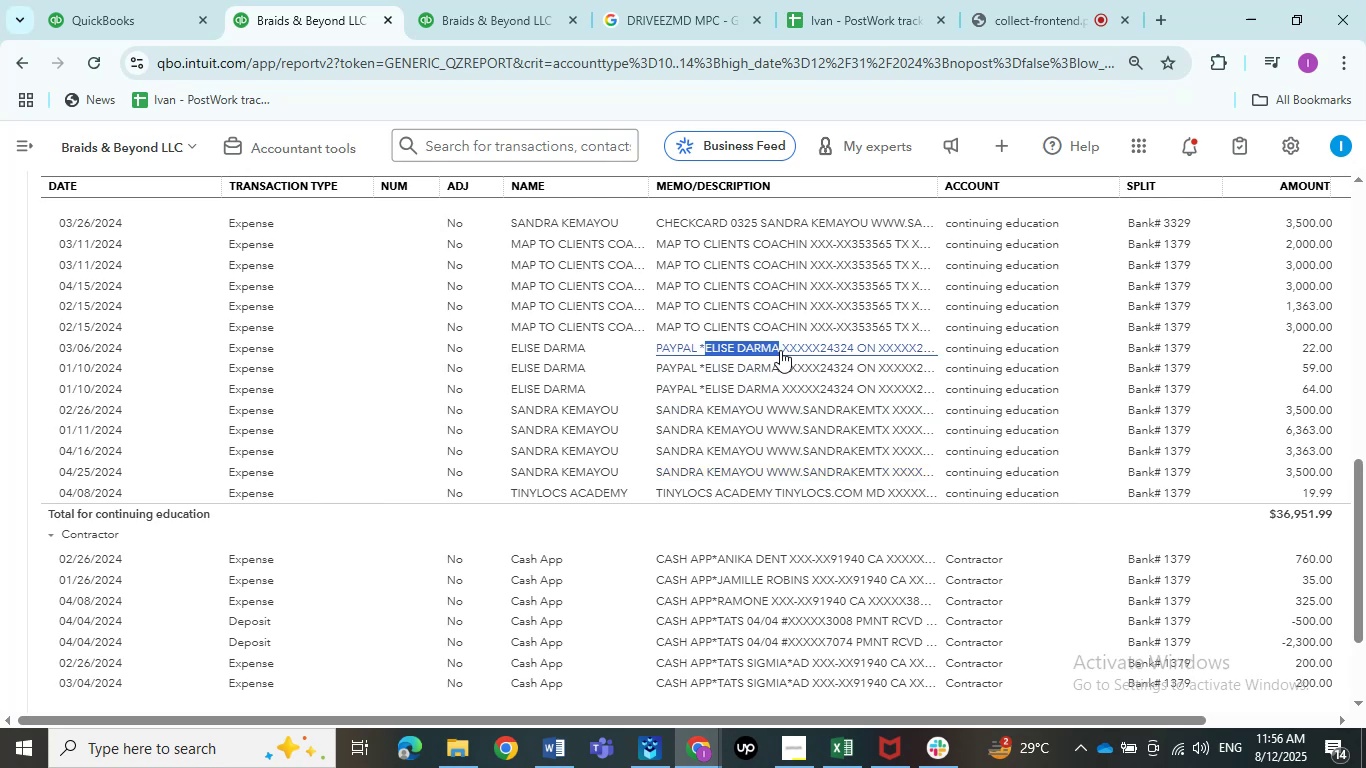 
key(Control+C)
 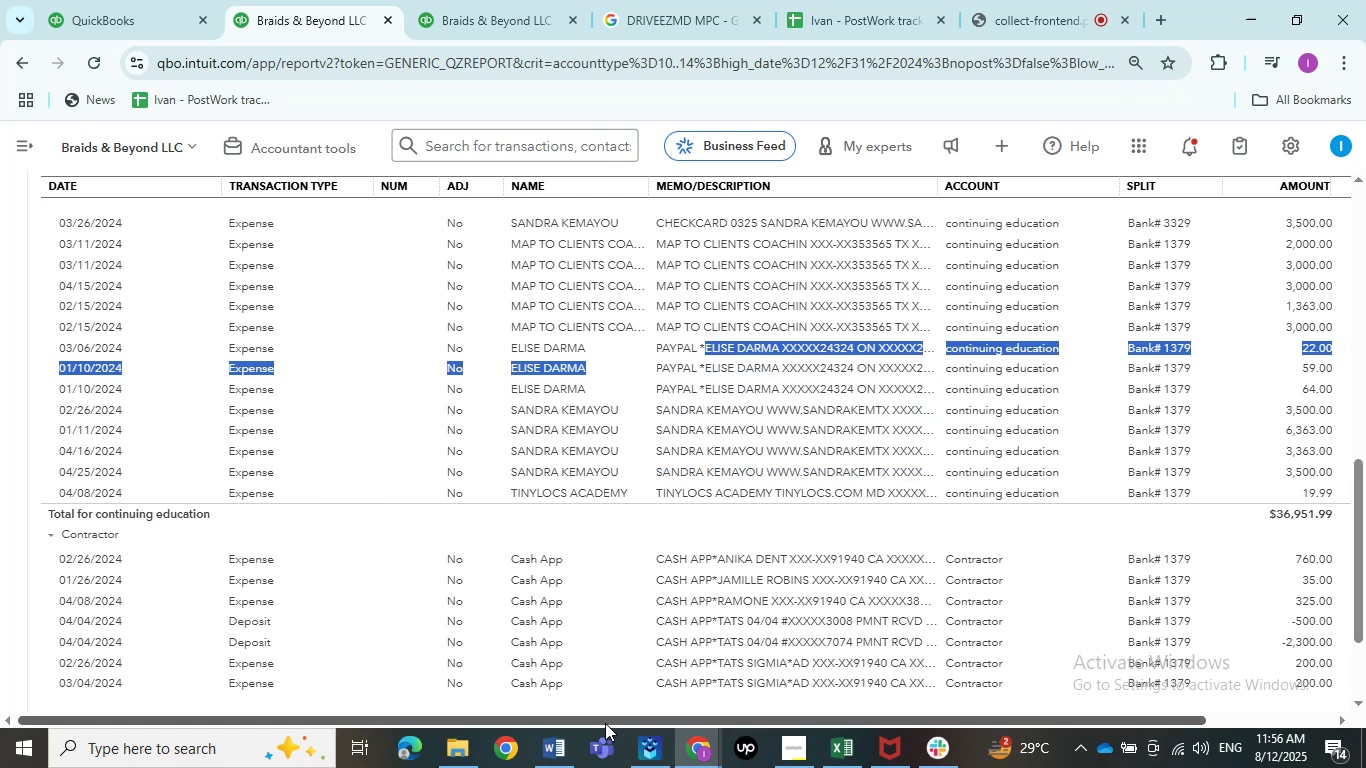 
left_click([547, 742])
 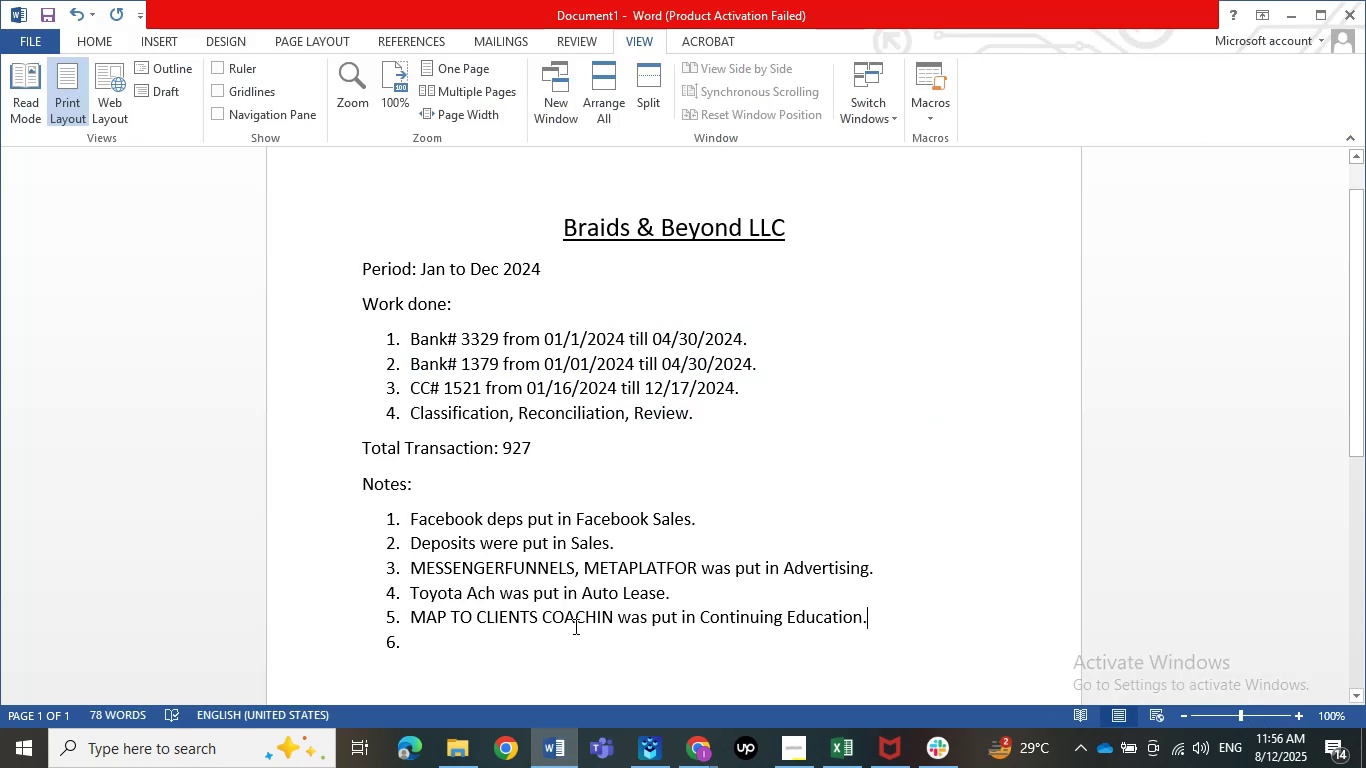 
left_click([610, 622])
 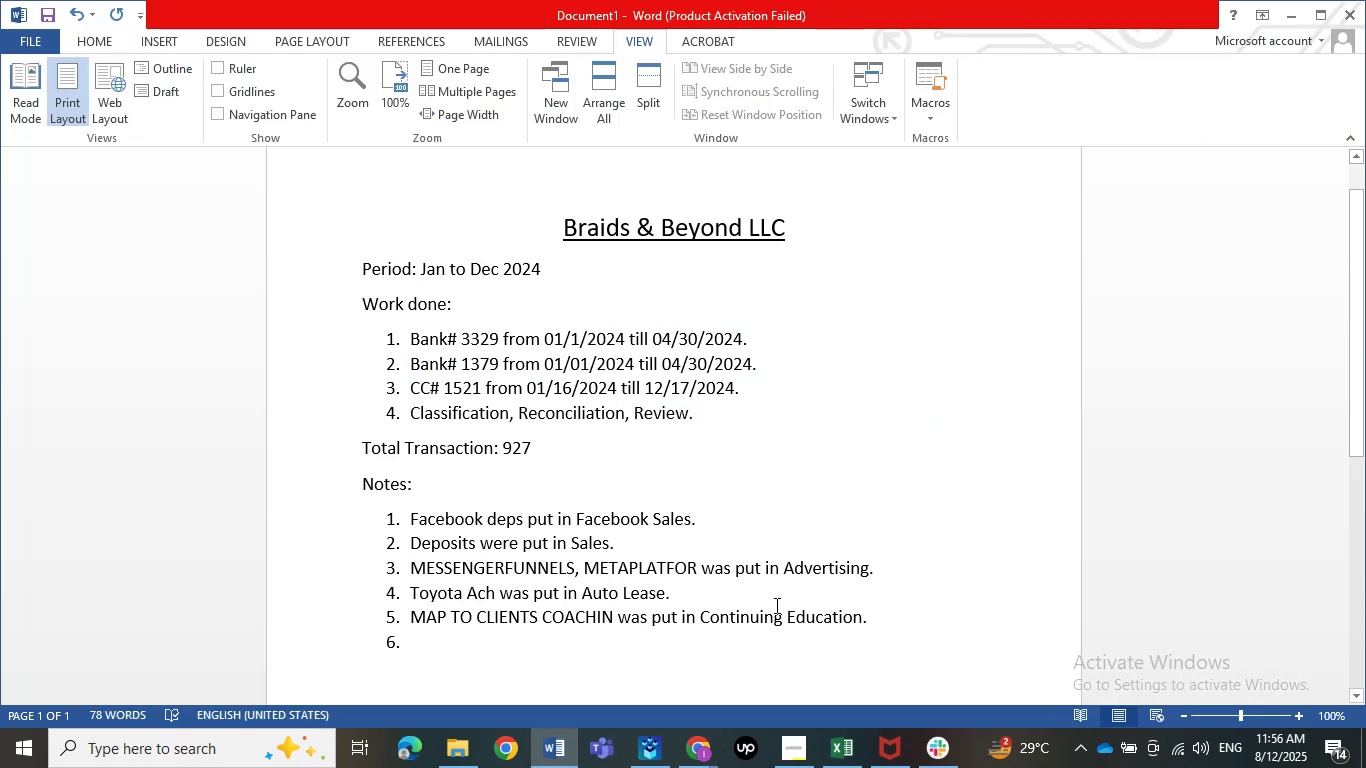 
key(Comma)
 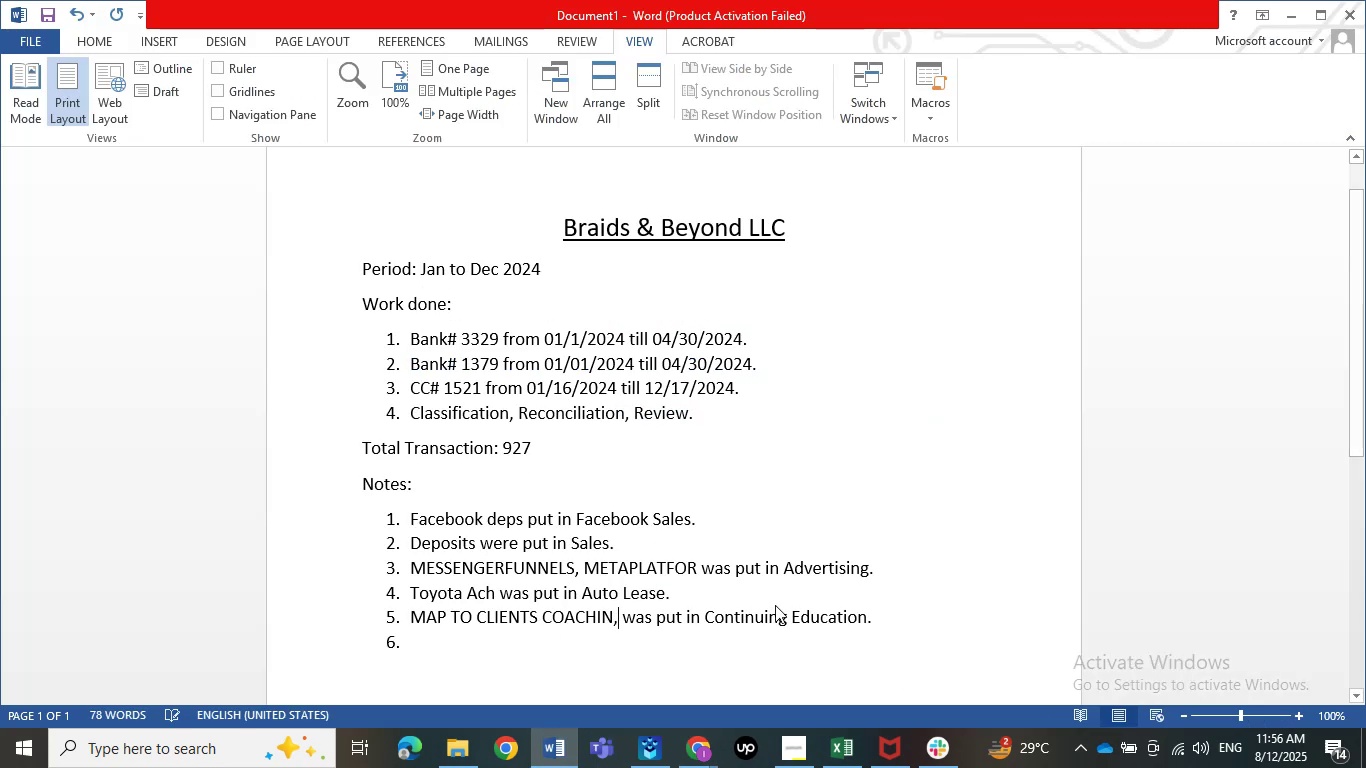 
key(Space)
 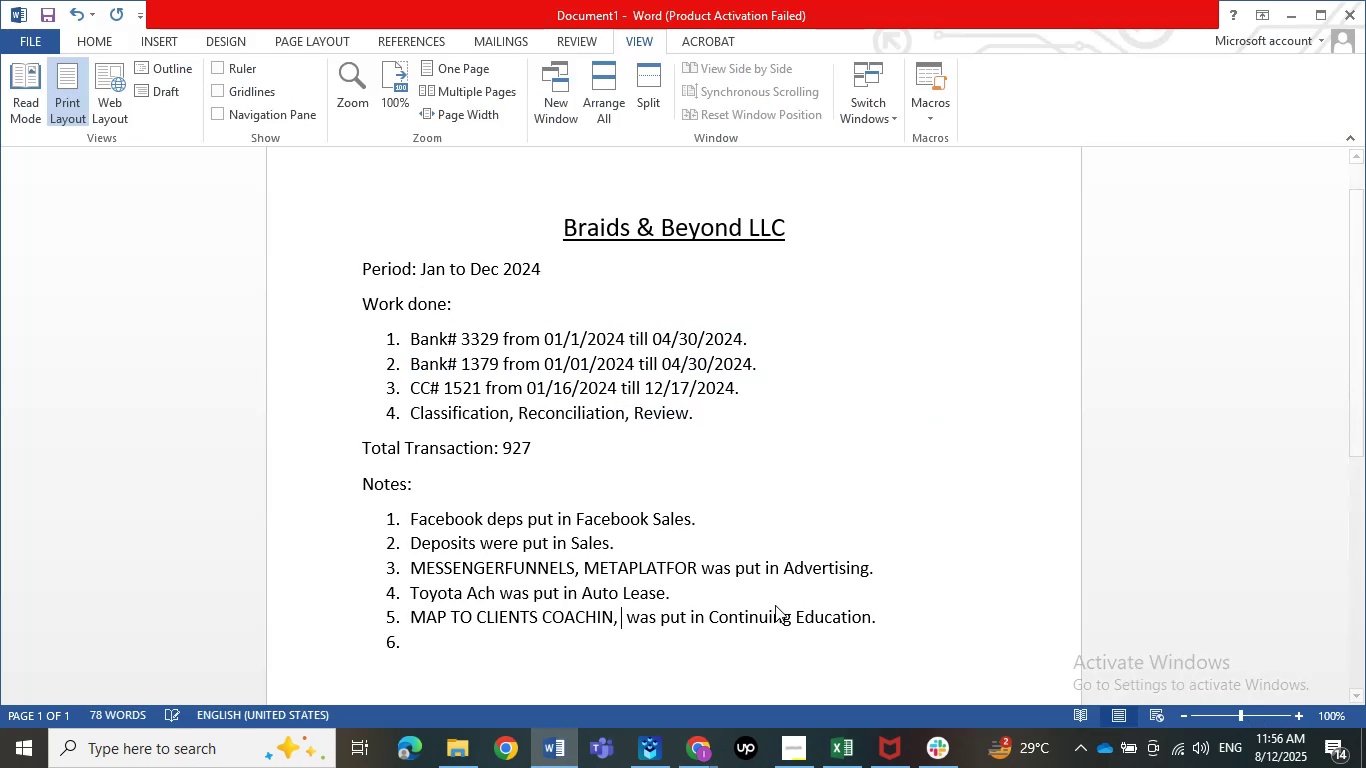 
key(Control+ControlLeft)
 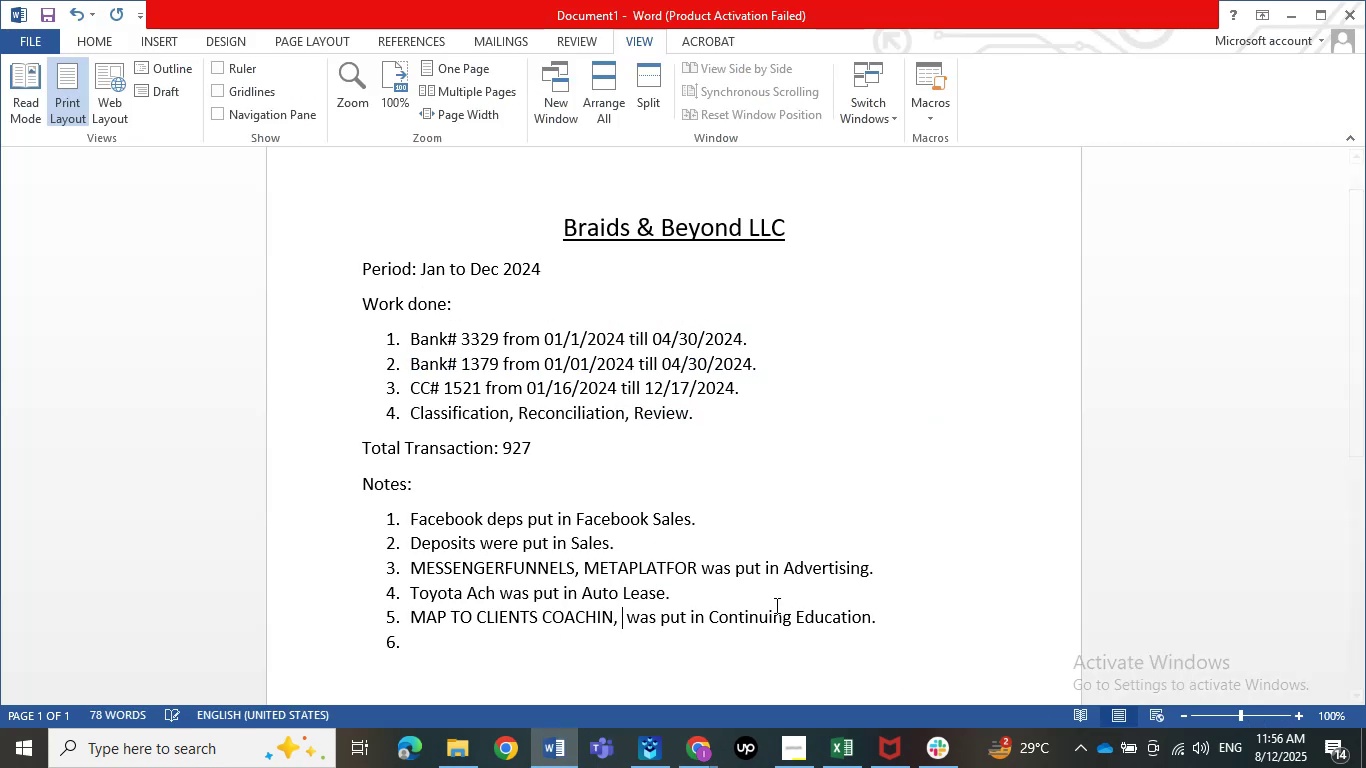 
key(Control+V)
 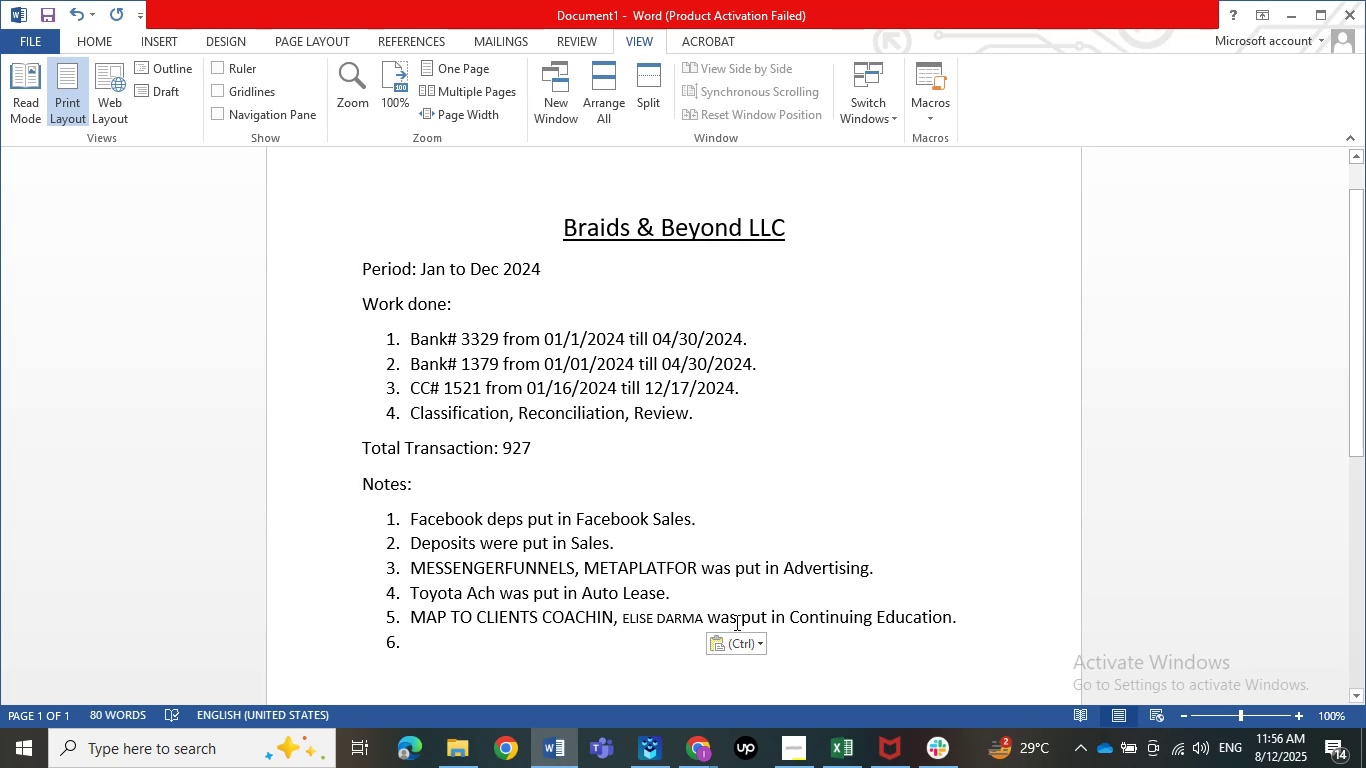 
left_click([714, 635])
 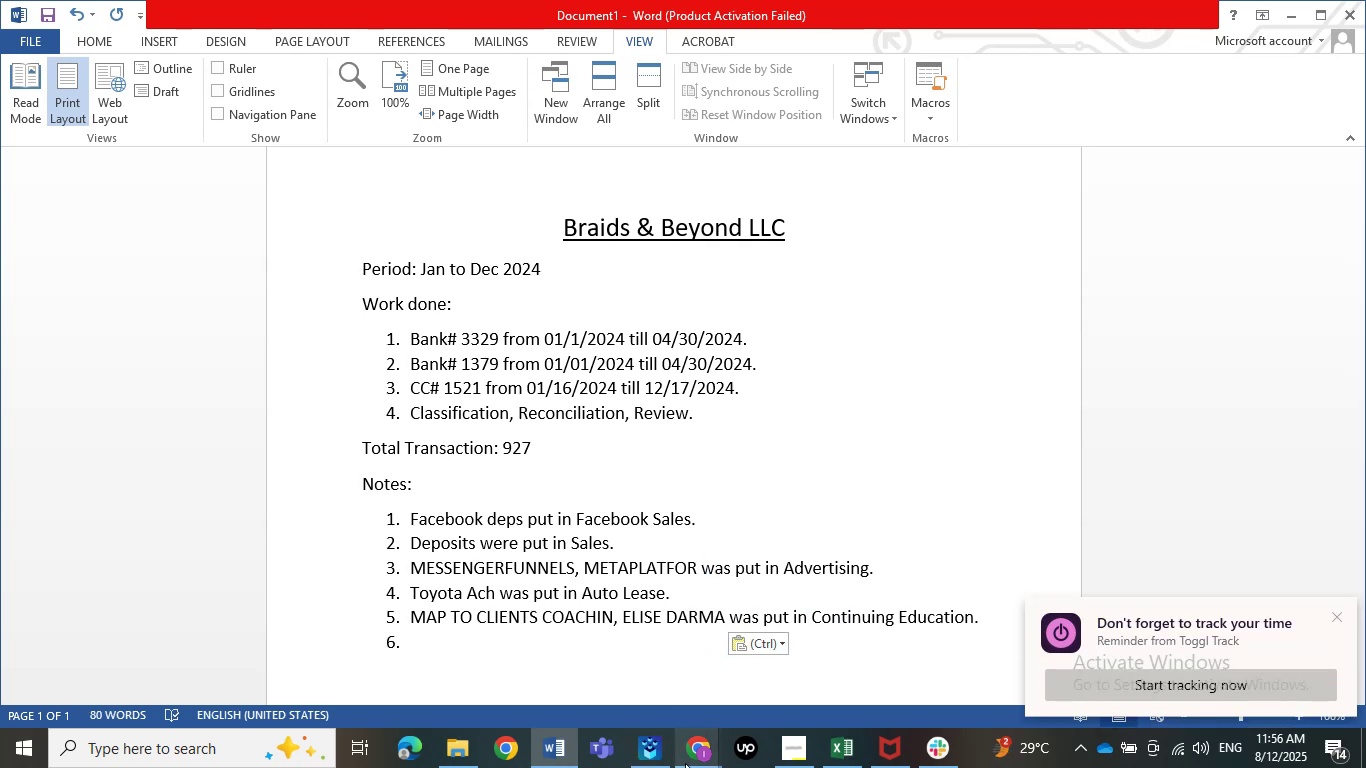 
left_click([640, 674])
 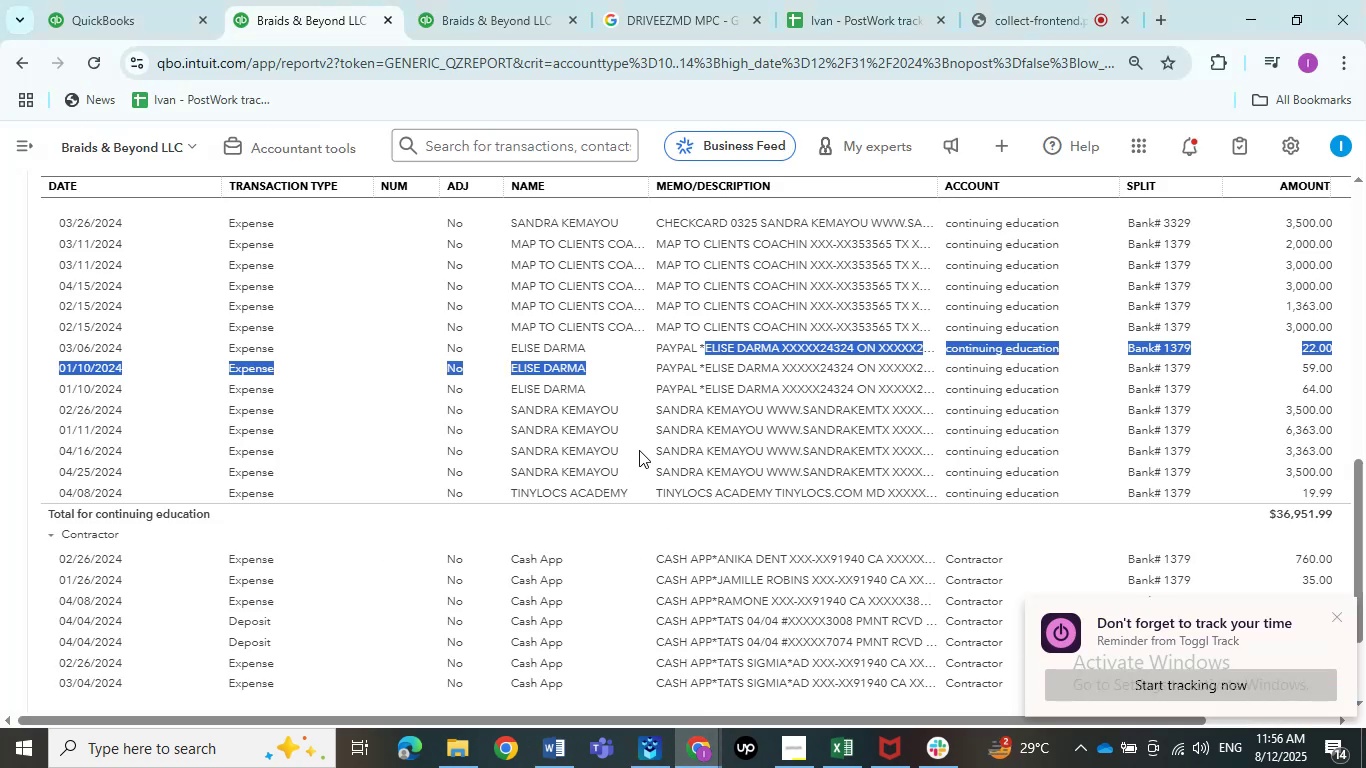 
left_click([635, 446])
 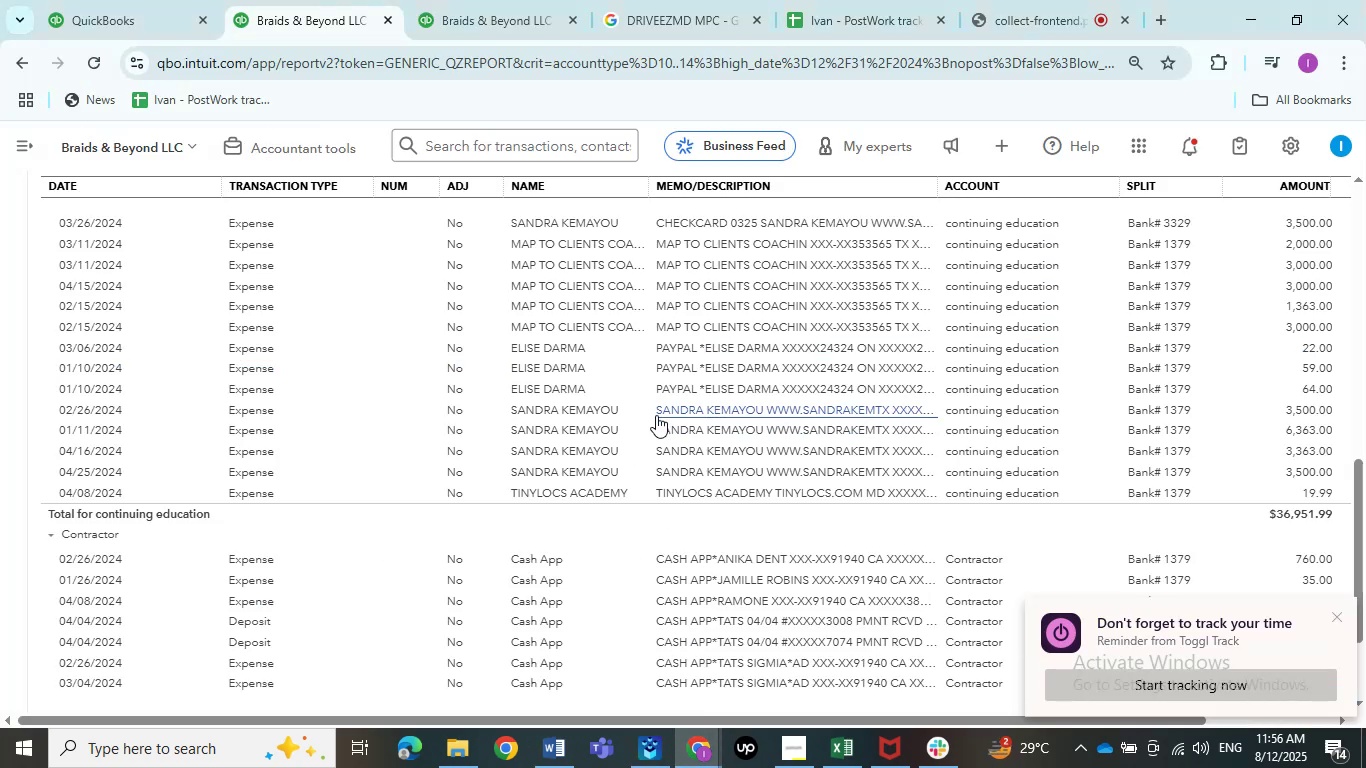 
left_click_drag(start_coordinate=[652, 410], to_coordinate=[650, 415])
 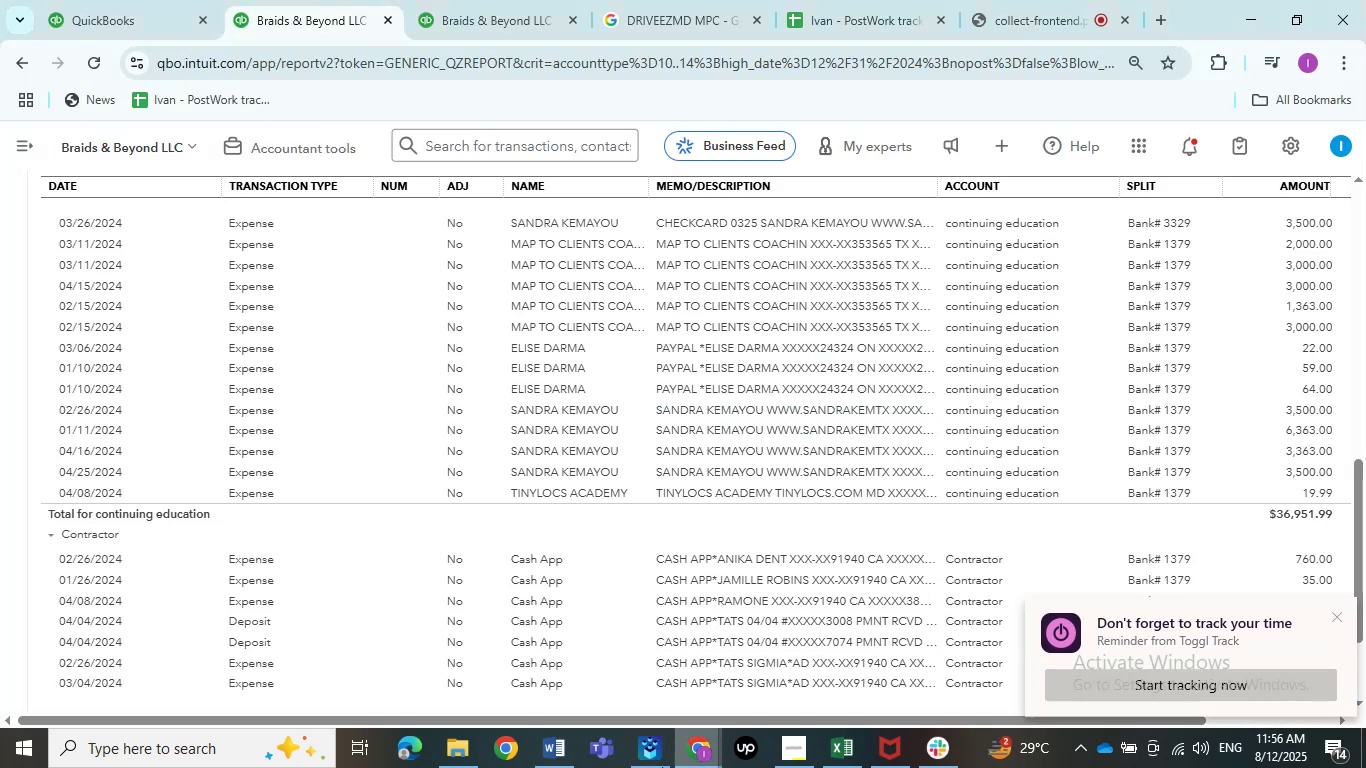 
key(Control+C)
 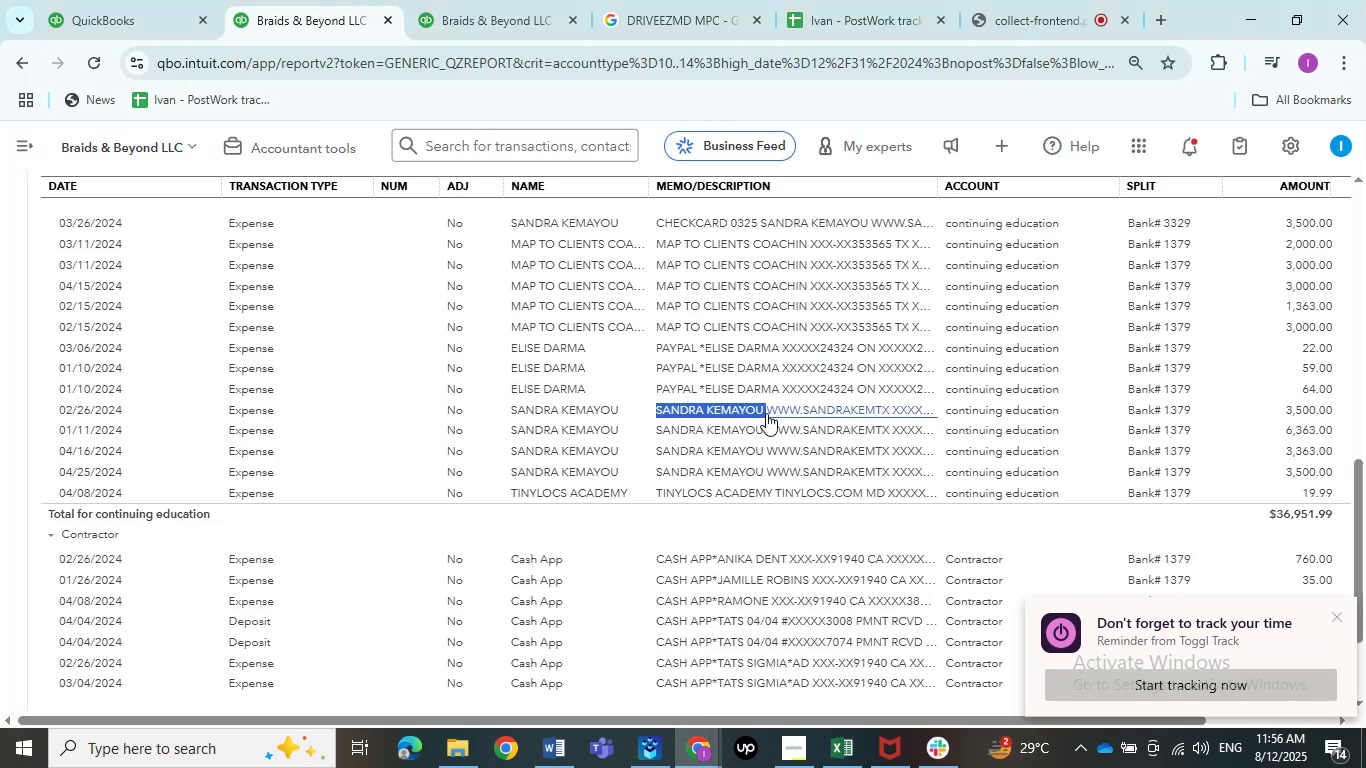 
key(Control+C)
 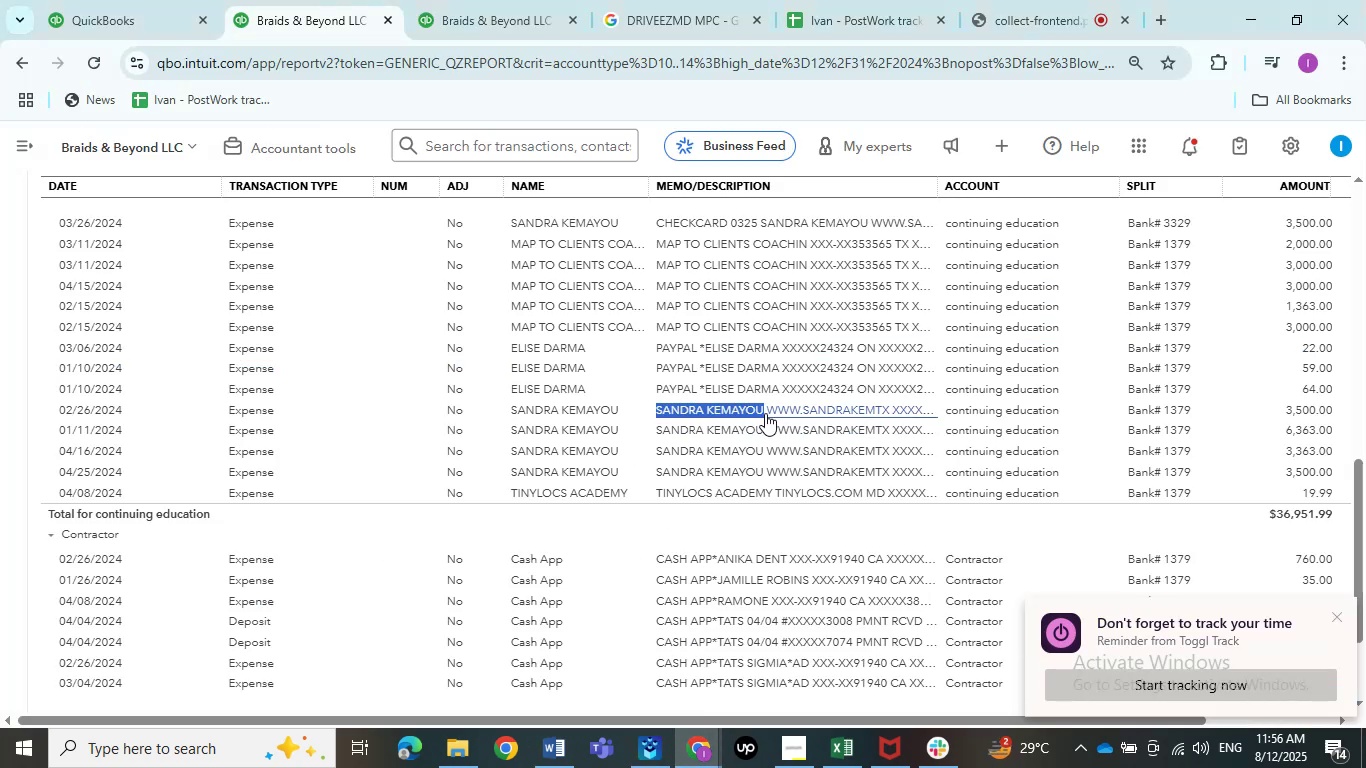 
key(Control+C)
 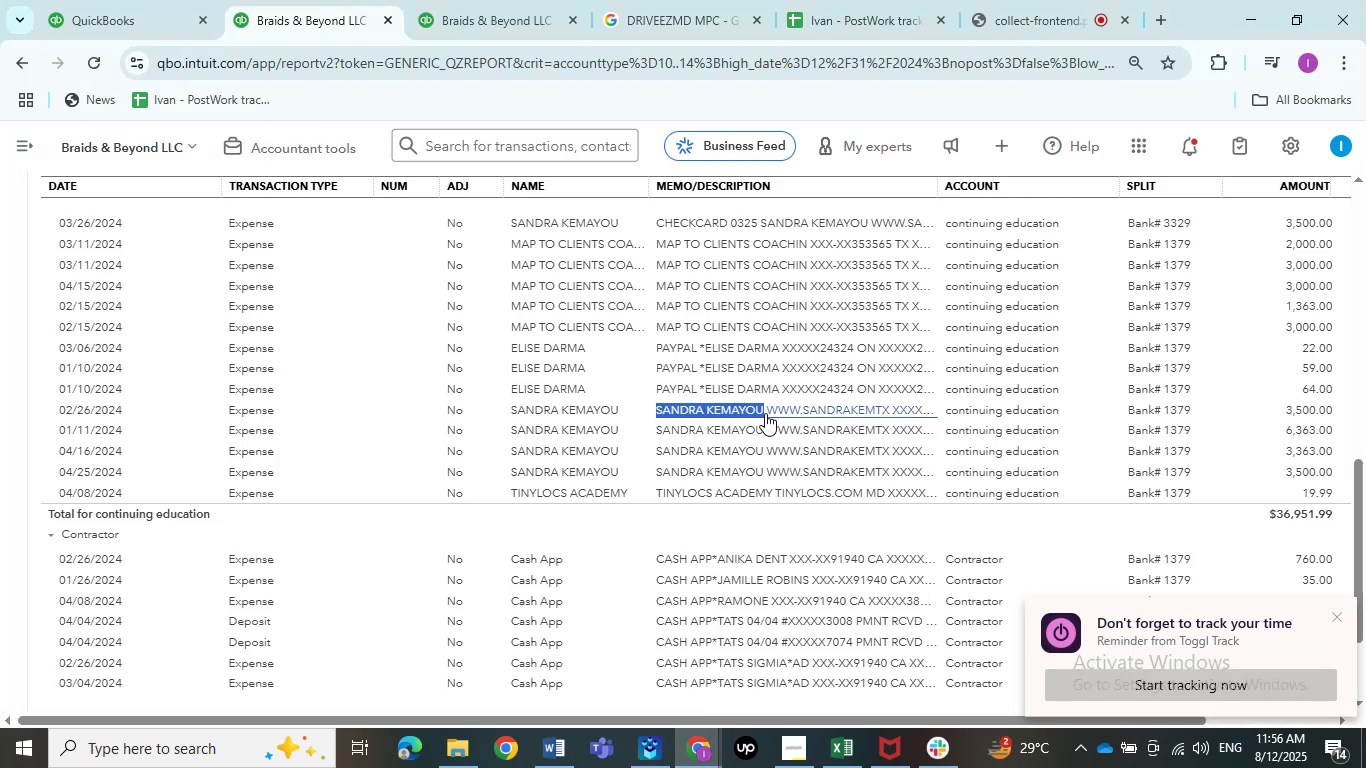 
key(Control+C)
 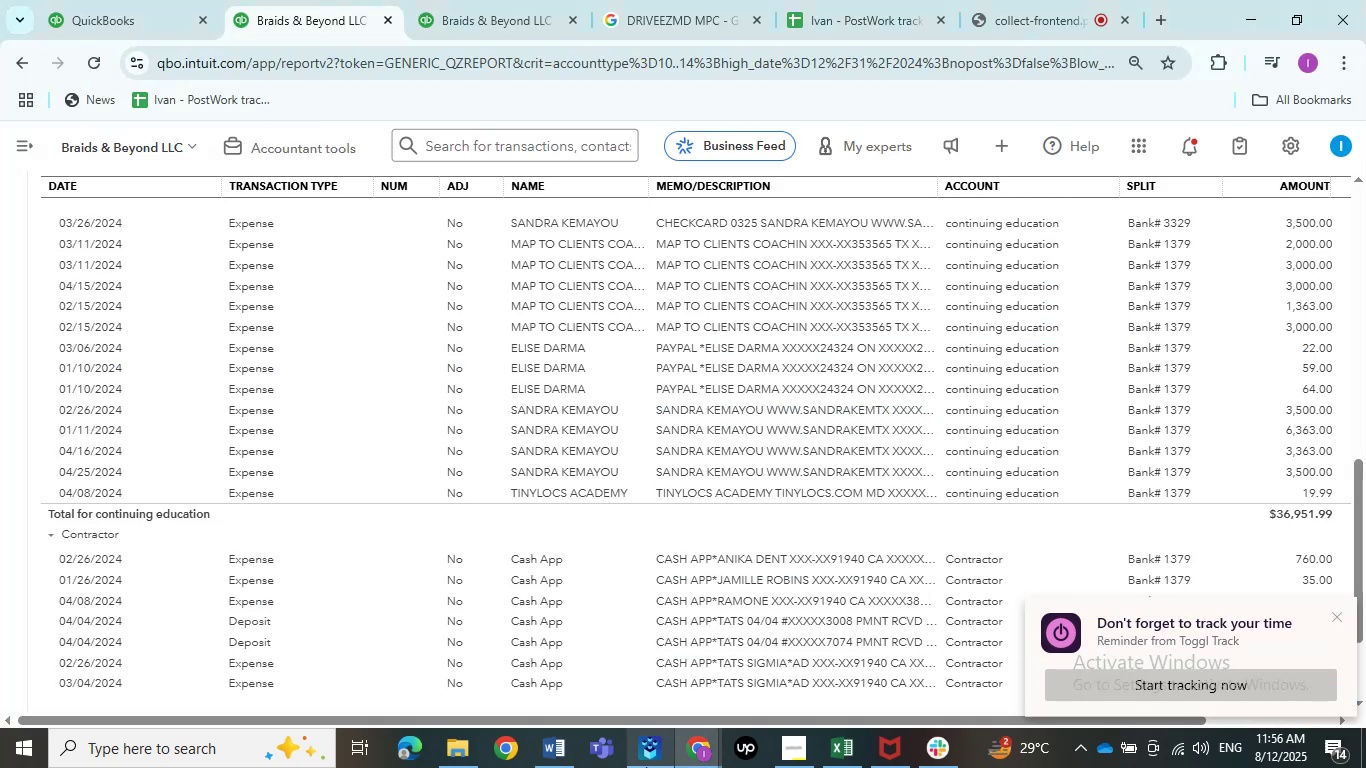 
left_click([561, 758])
 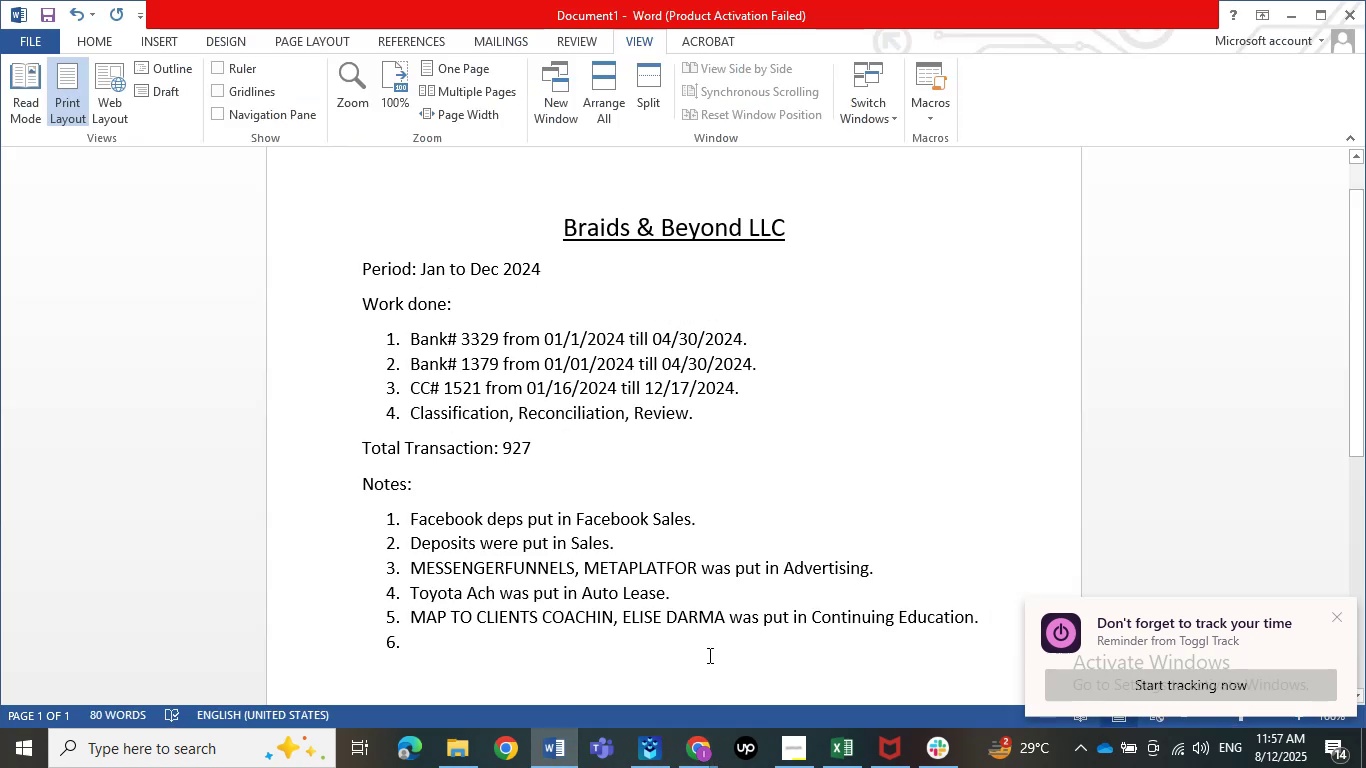 
key(Comma)
 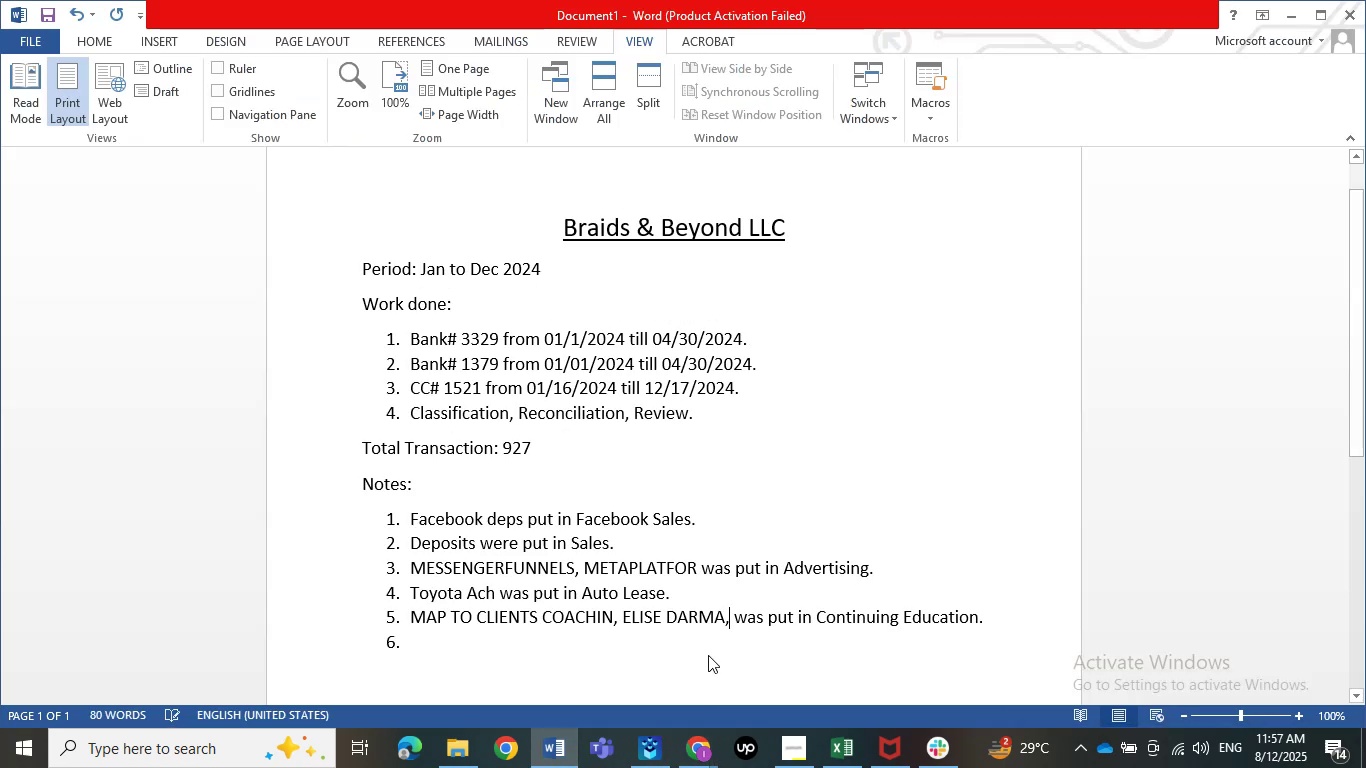 
key(Space)
 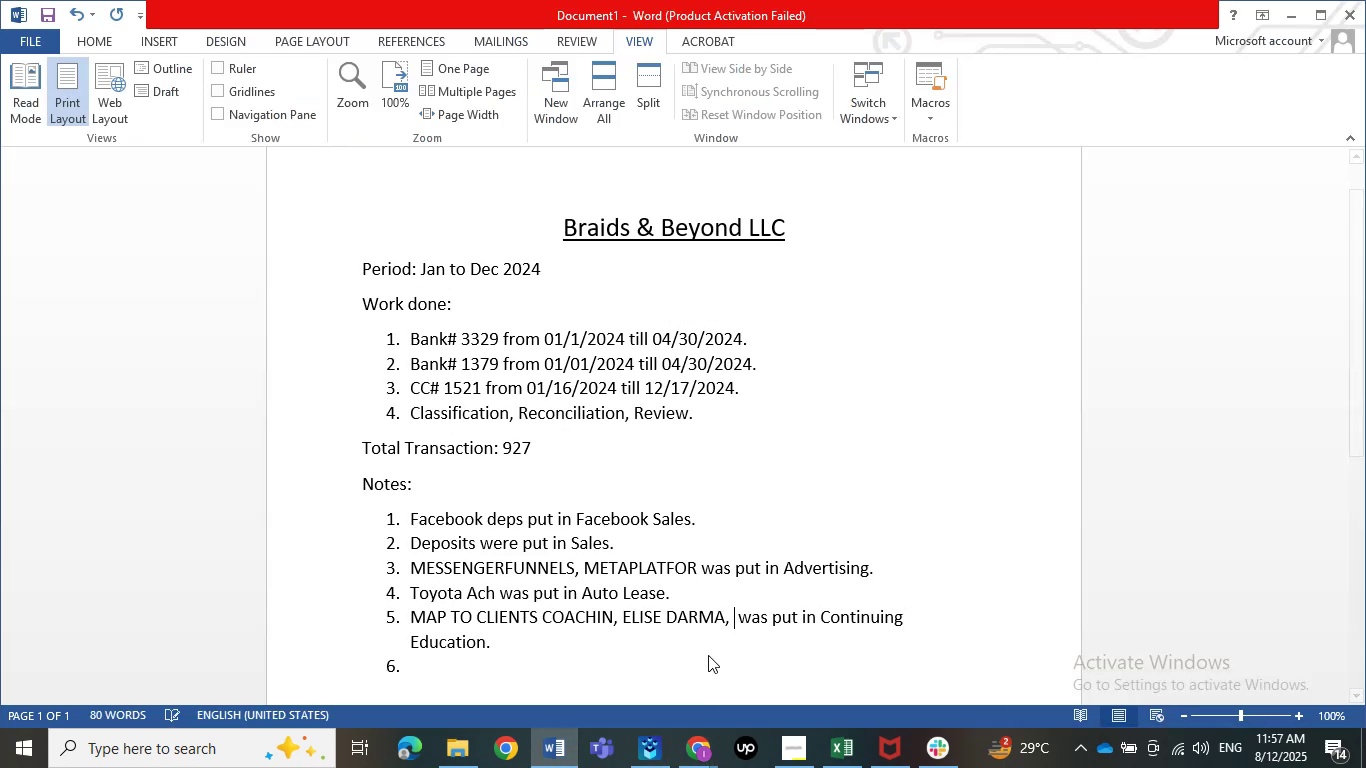 
key(Control+V)
 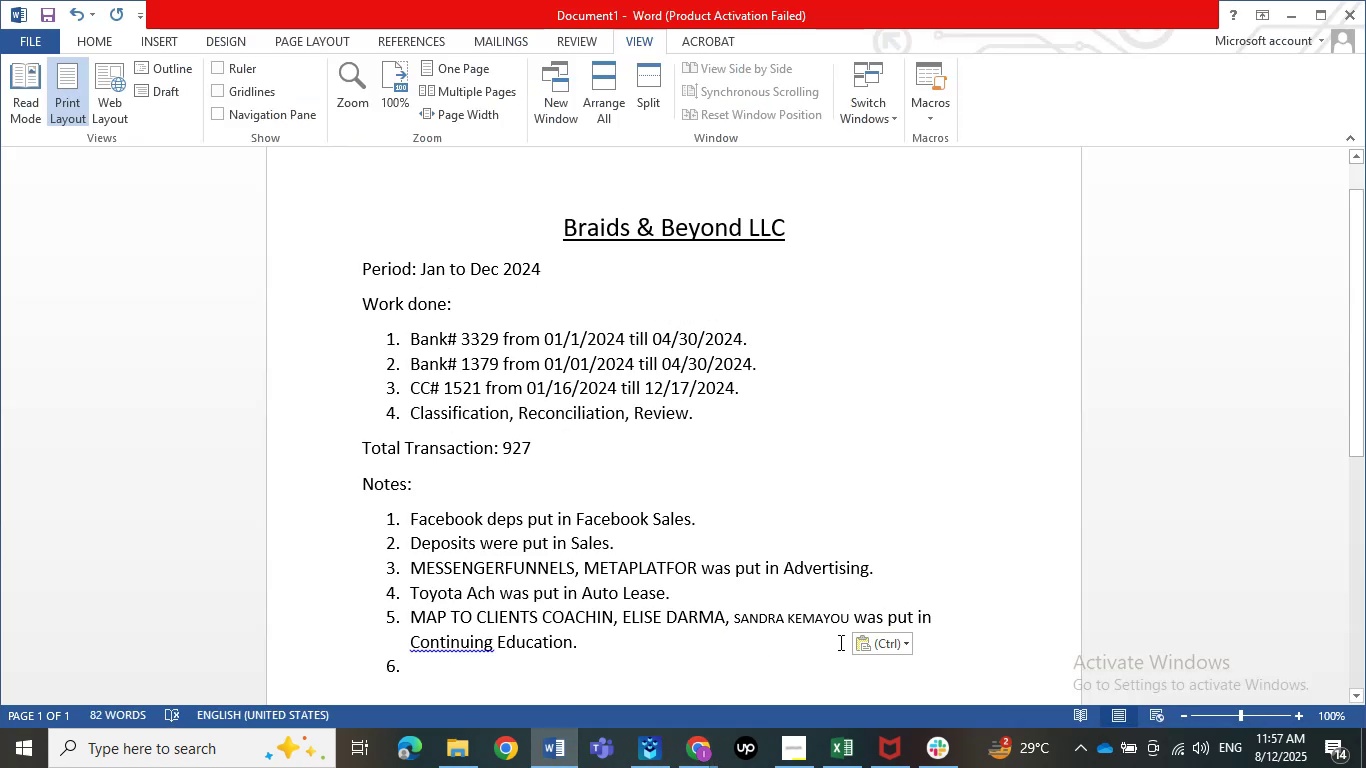 
left_click([897, 641])
 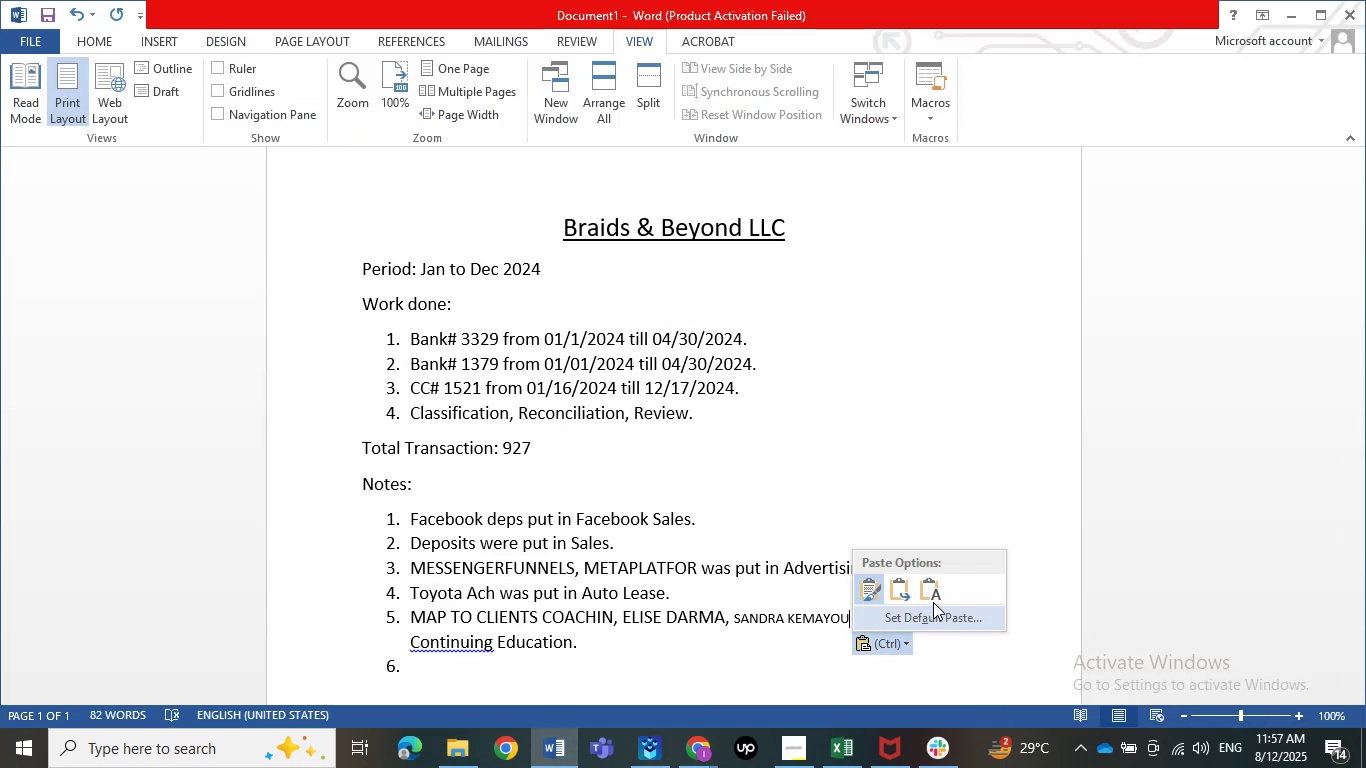 
left_click([933, 599])
 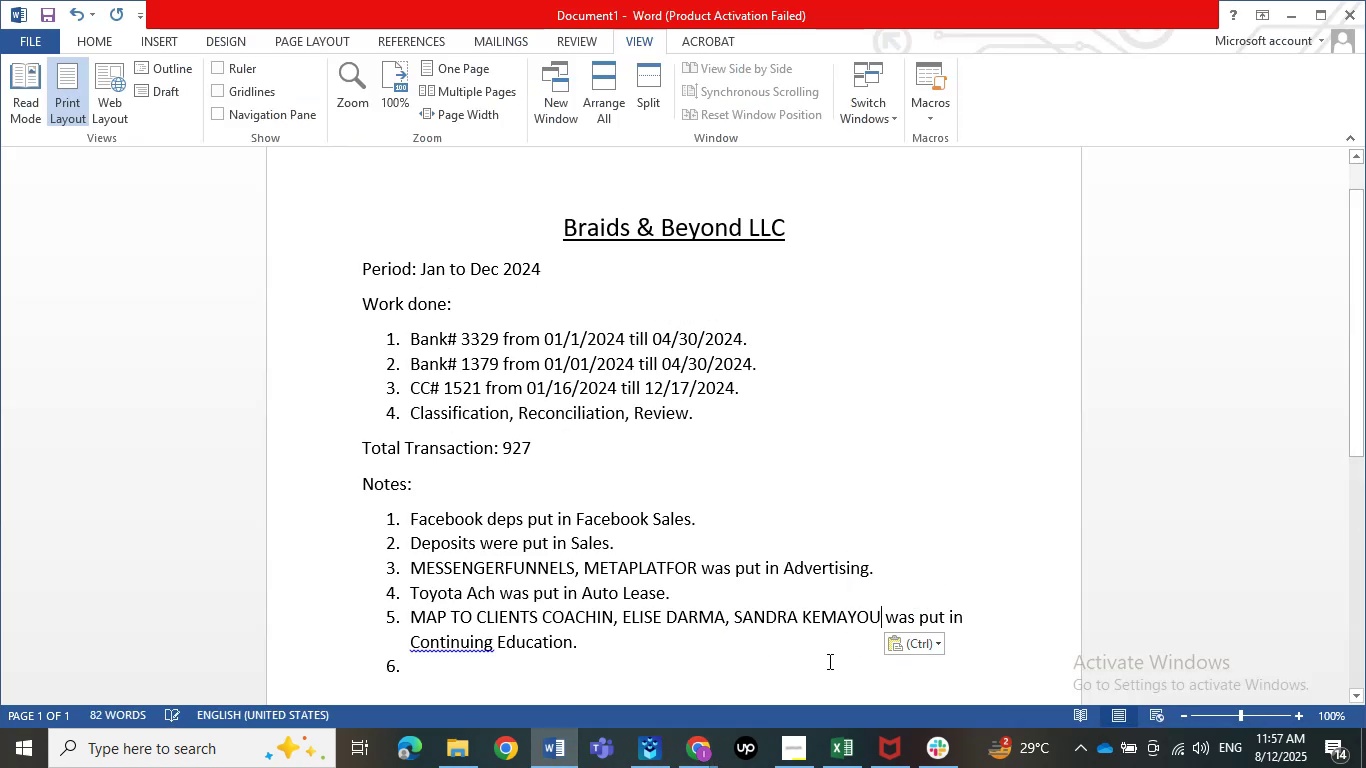 
left_click([758, 659])
 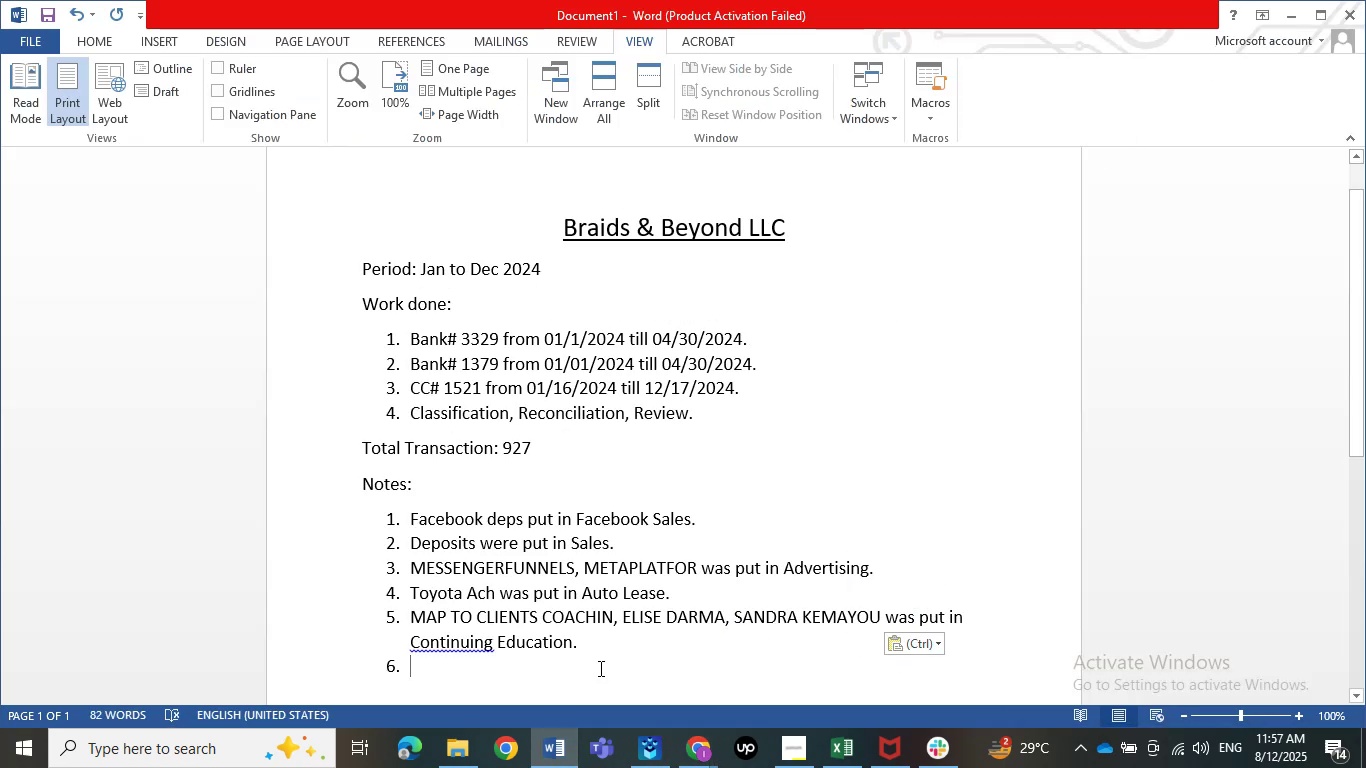 
right_click([444, 645])
 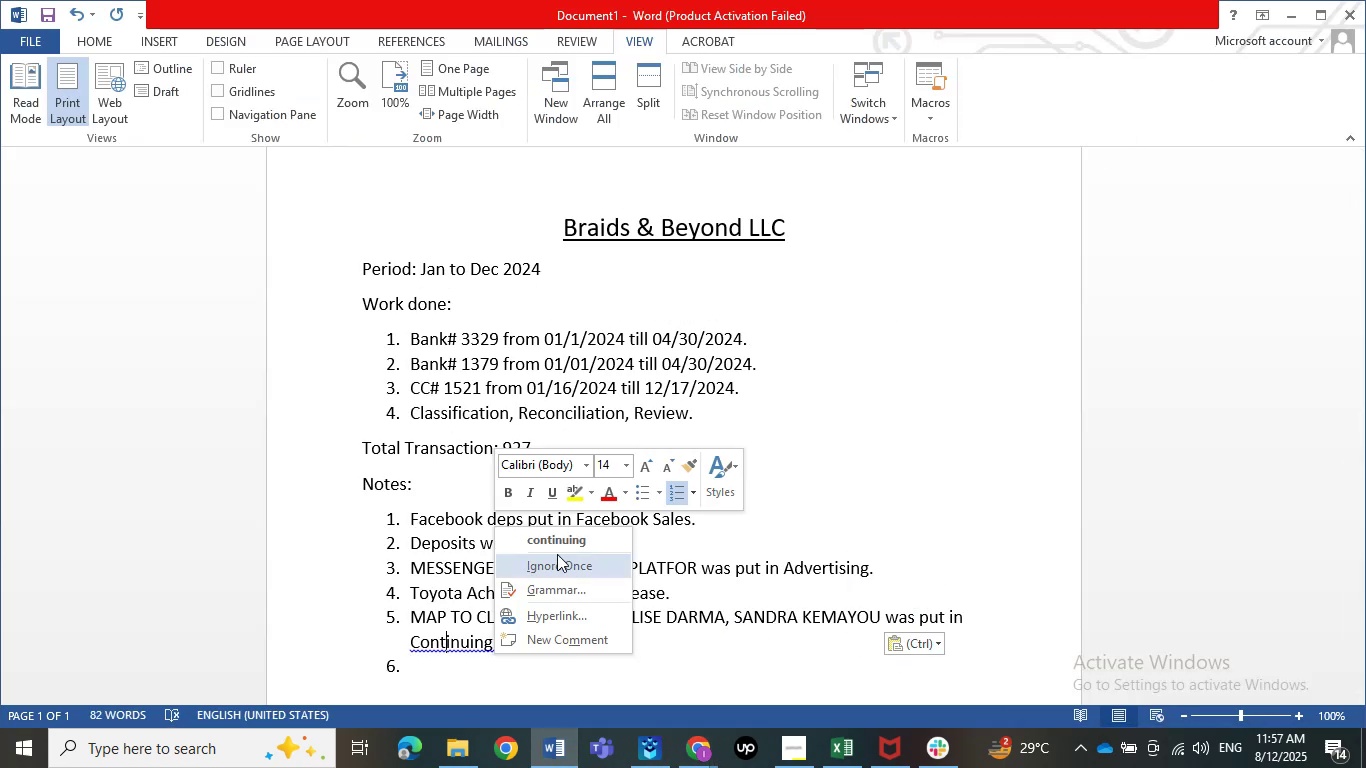 
left_click([558, 550])
 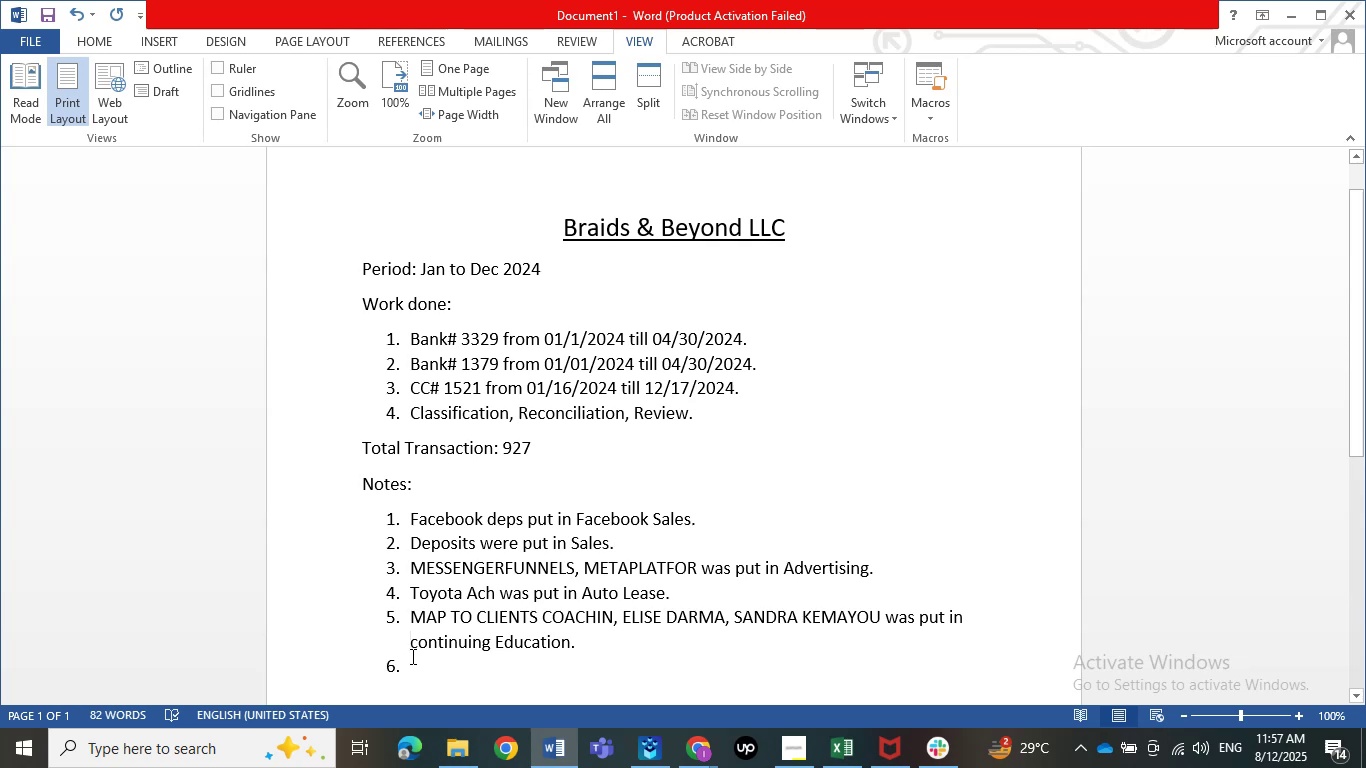 
left_click([420, 645])
 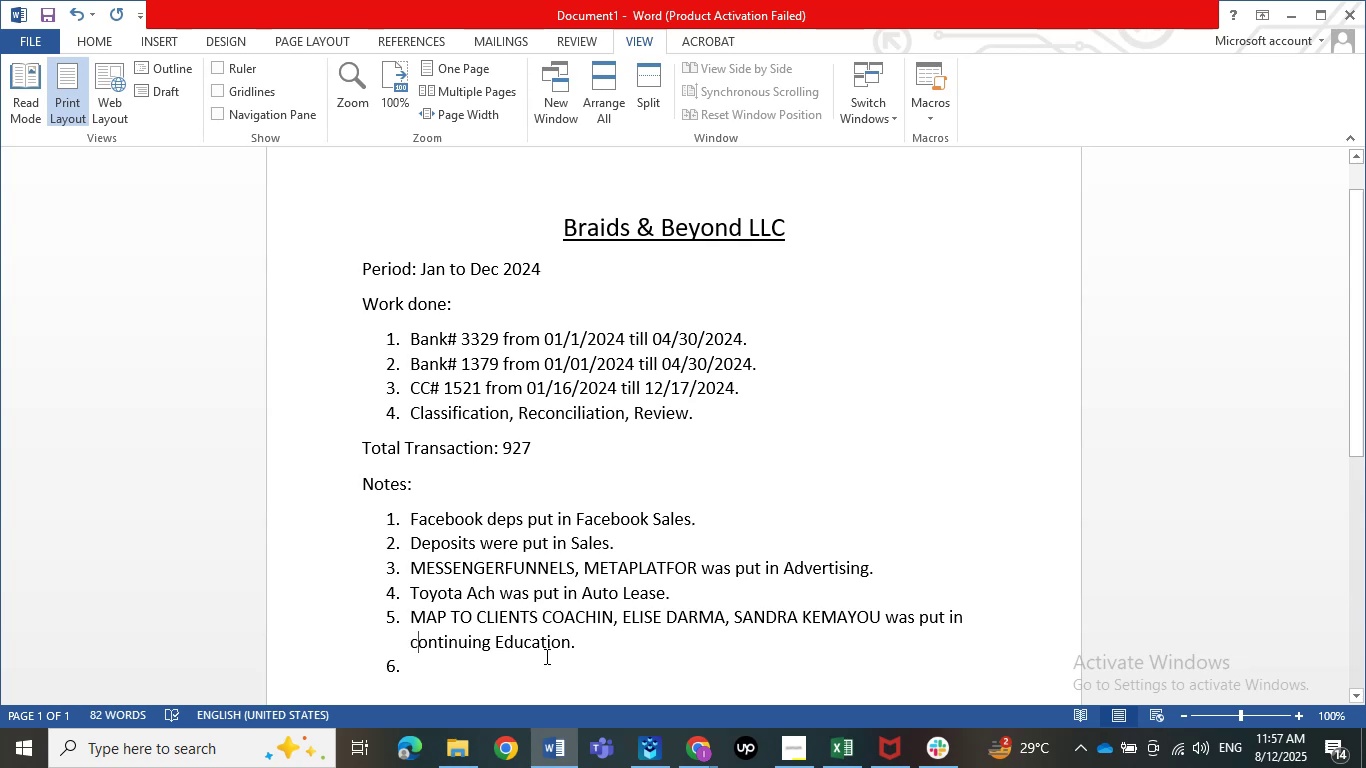 
key(Backspace)
 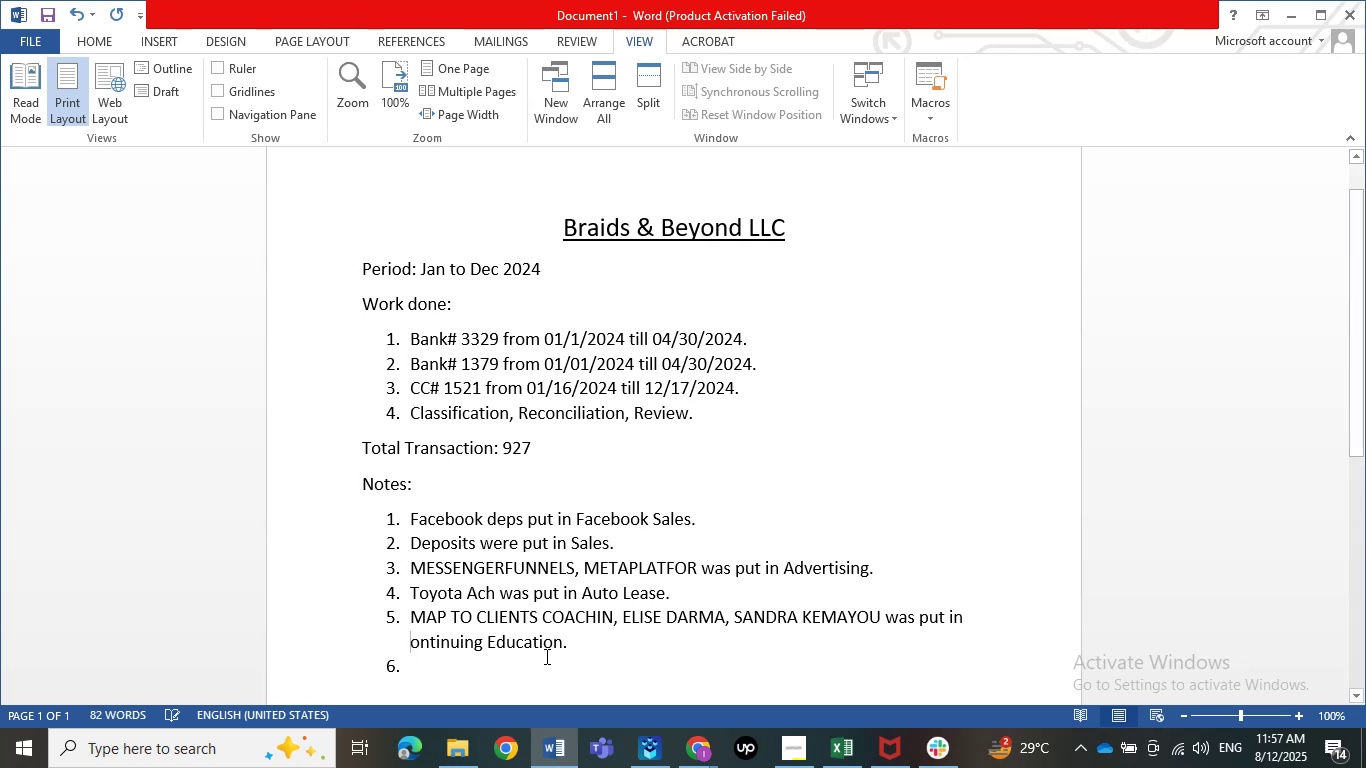 
key(Shift+ShiftLeft)
 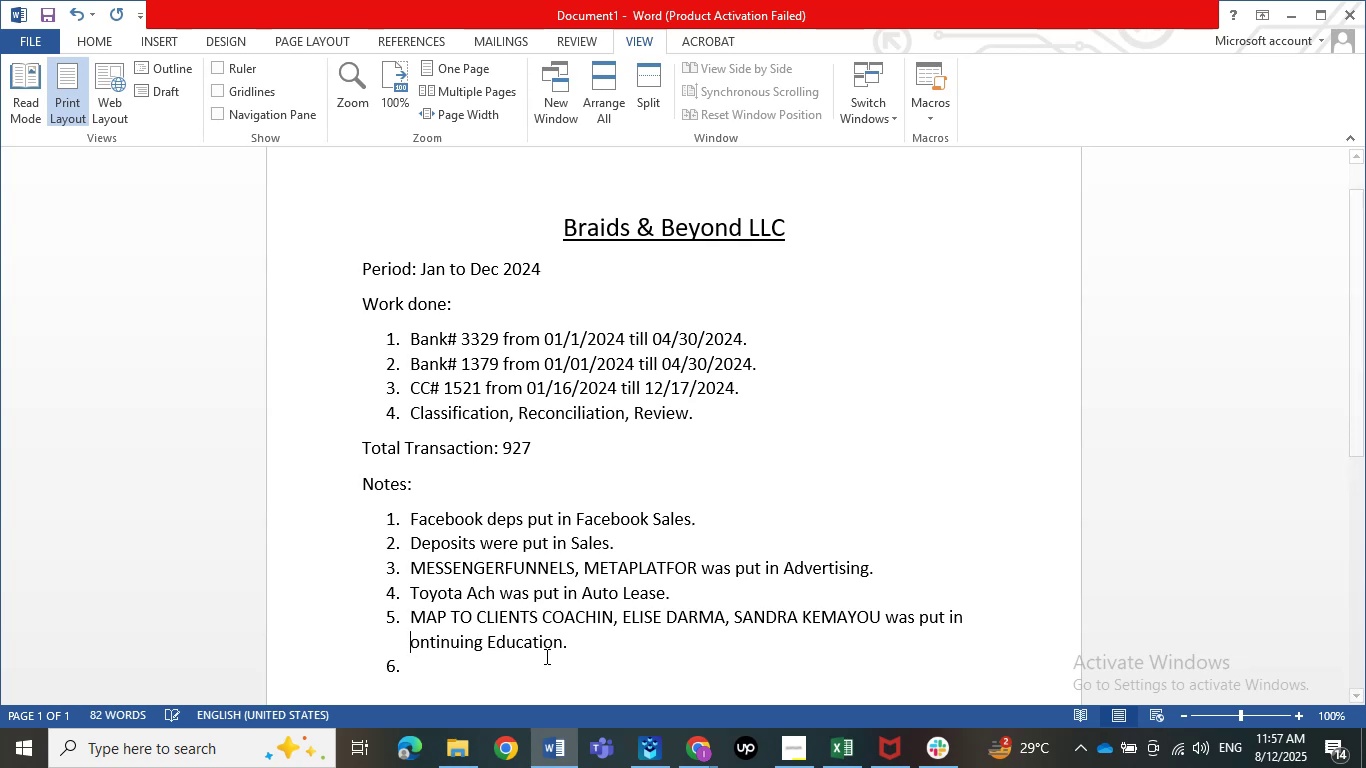 
key(Shift+C)
 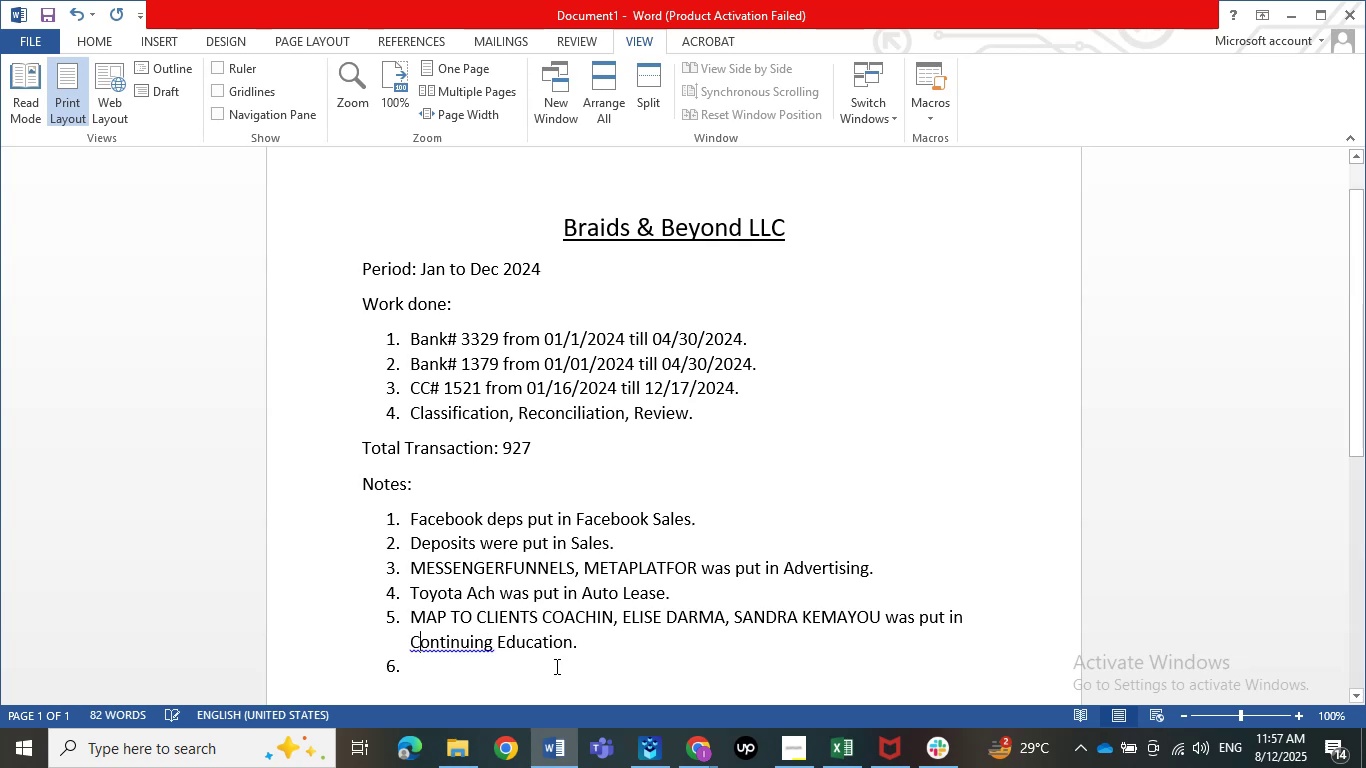 
left_click([528, 669])
 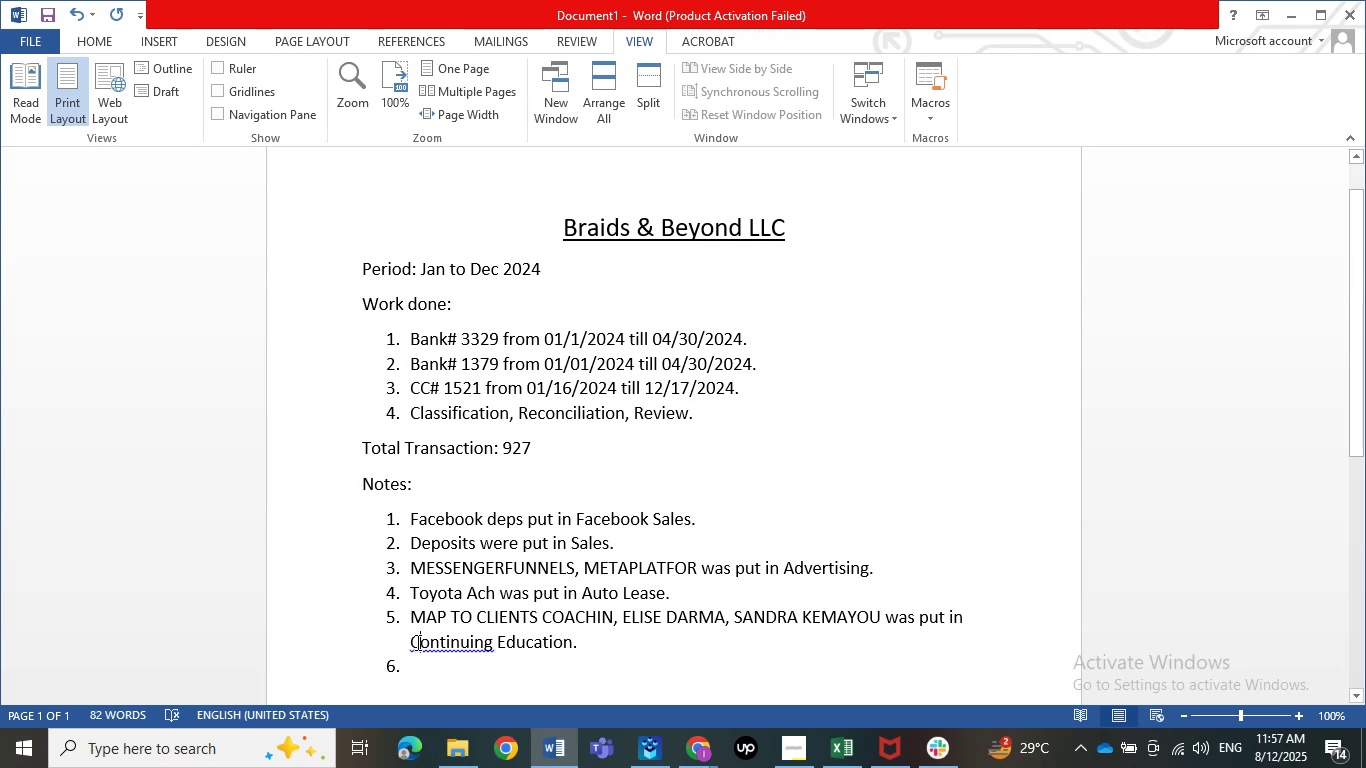 
double_click([410, 643])
 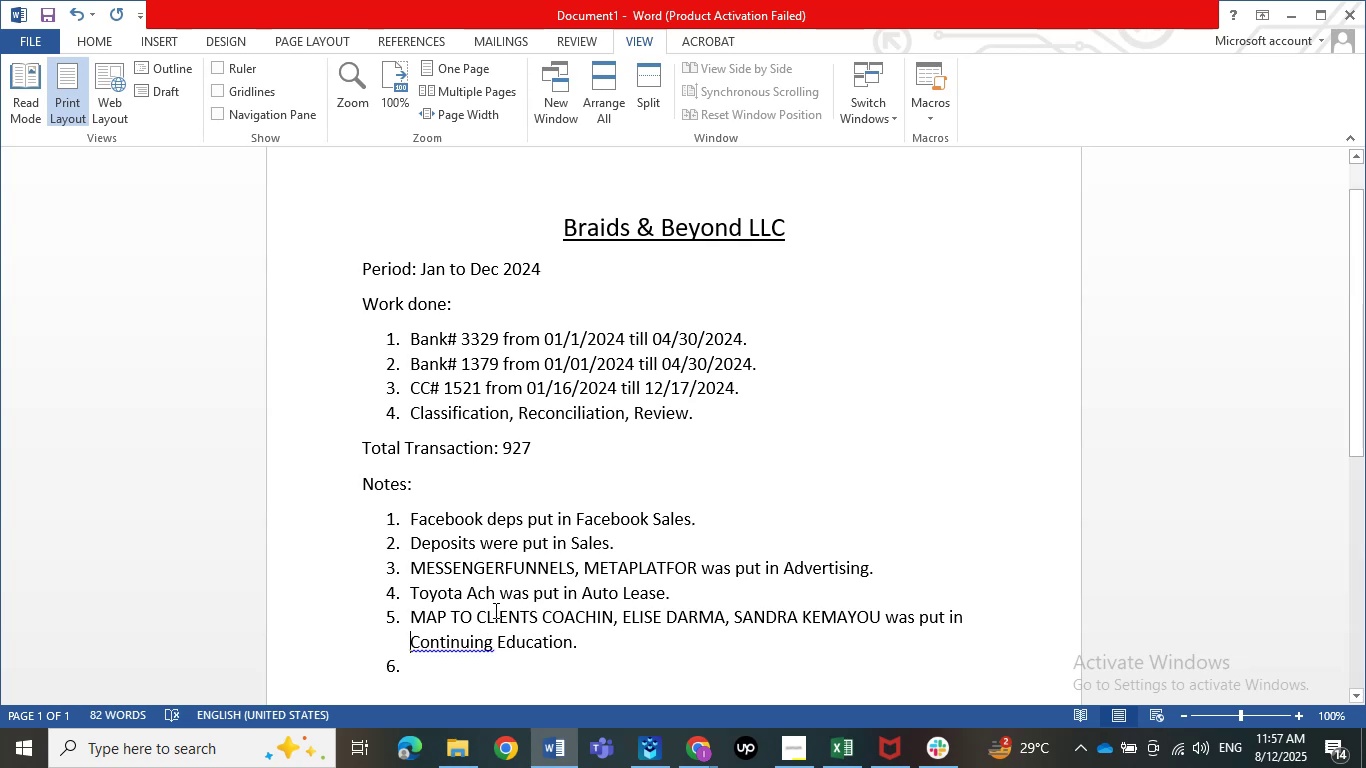 
key(Backspace)
 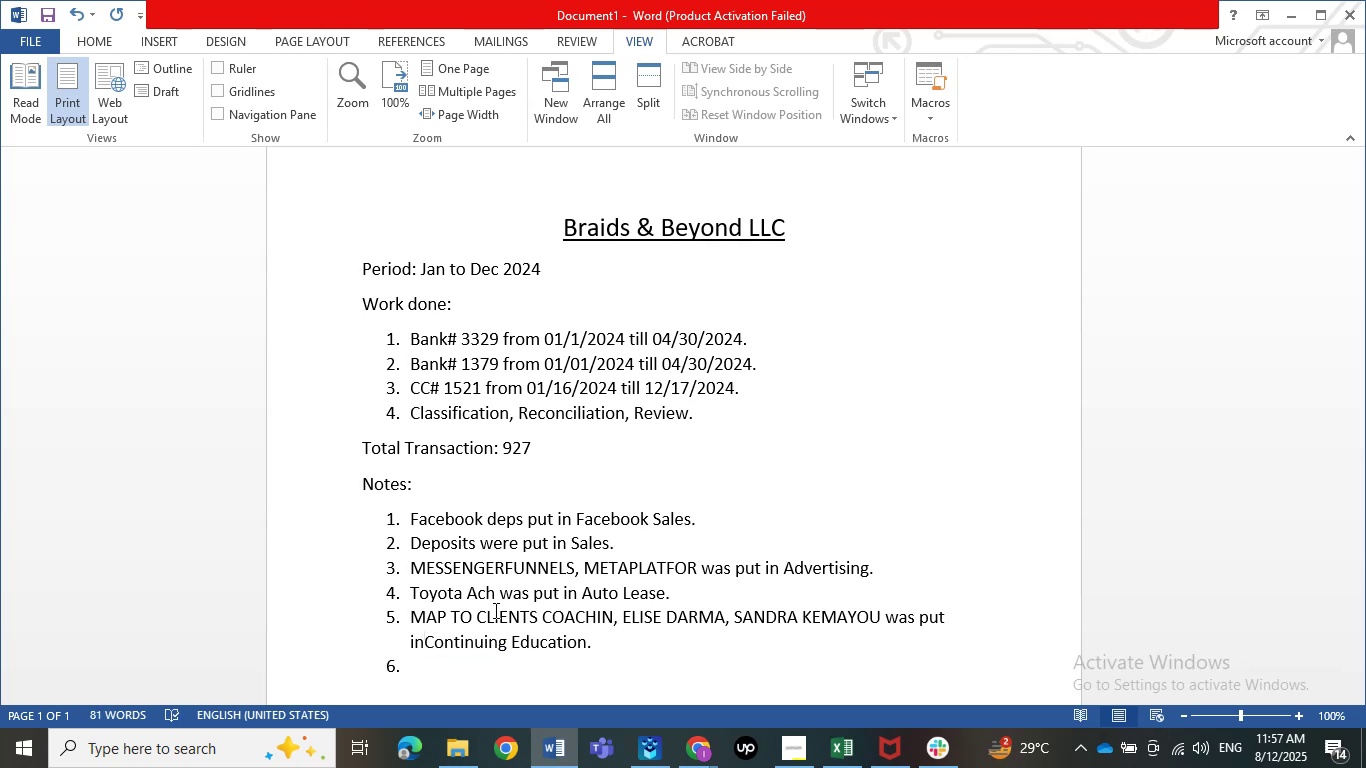 
key(Space)
 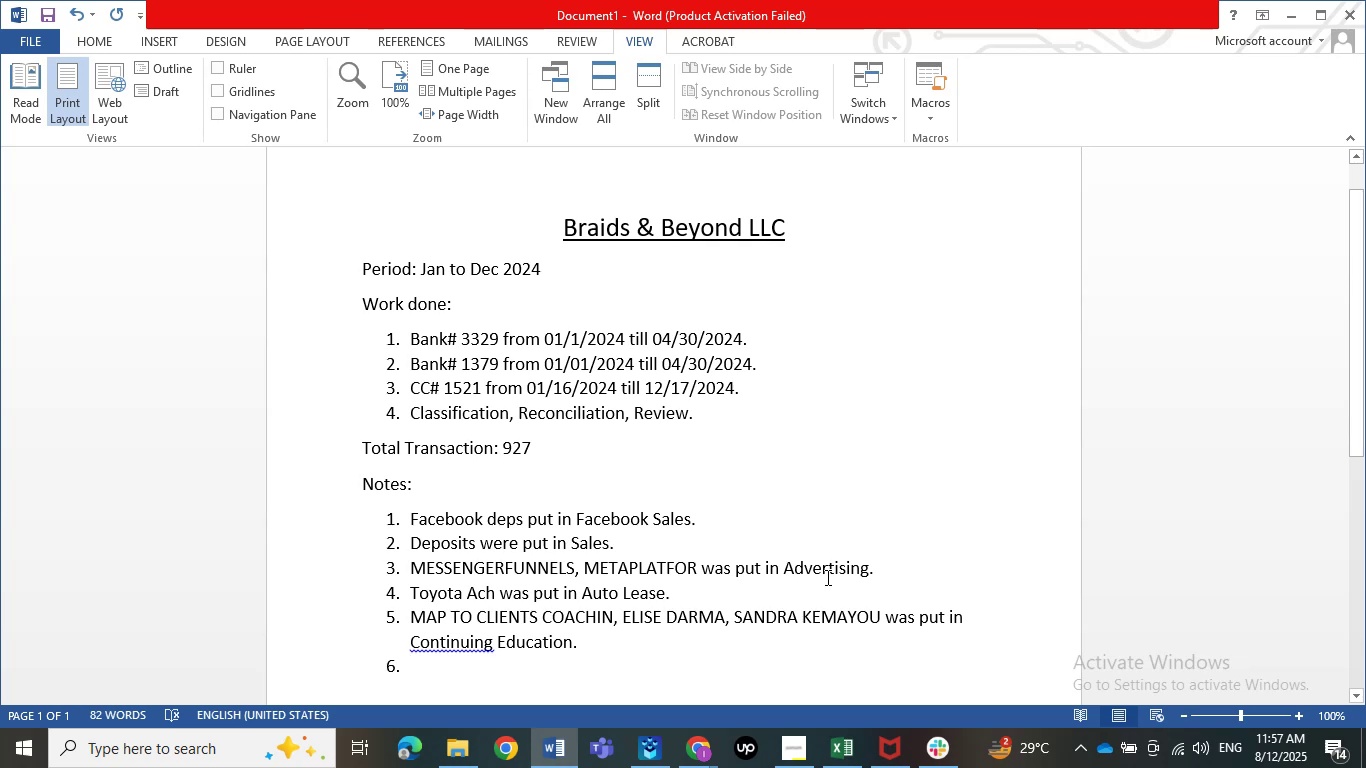 
wait(5.24)
 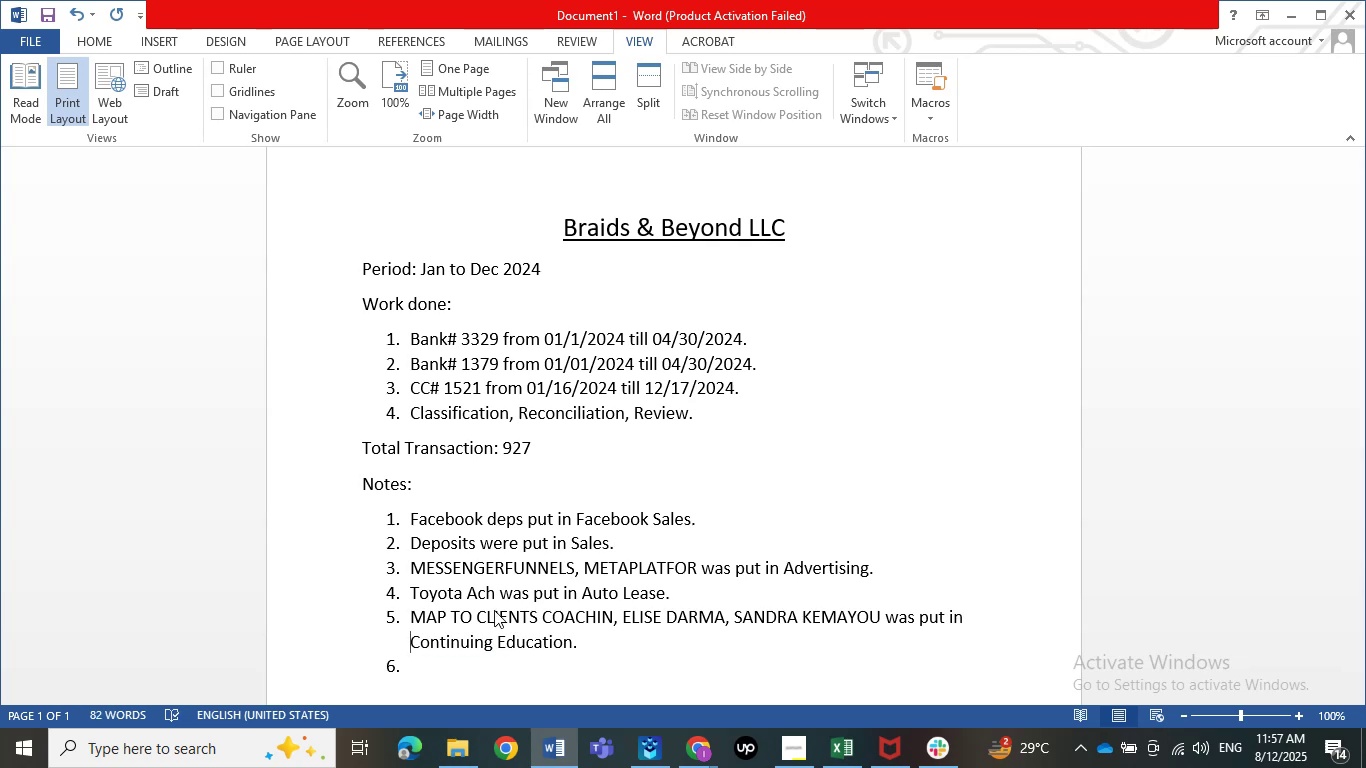 
left_click([611, 618])
 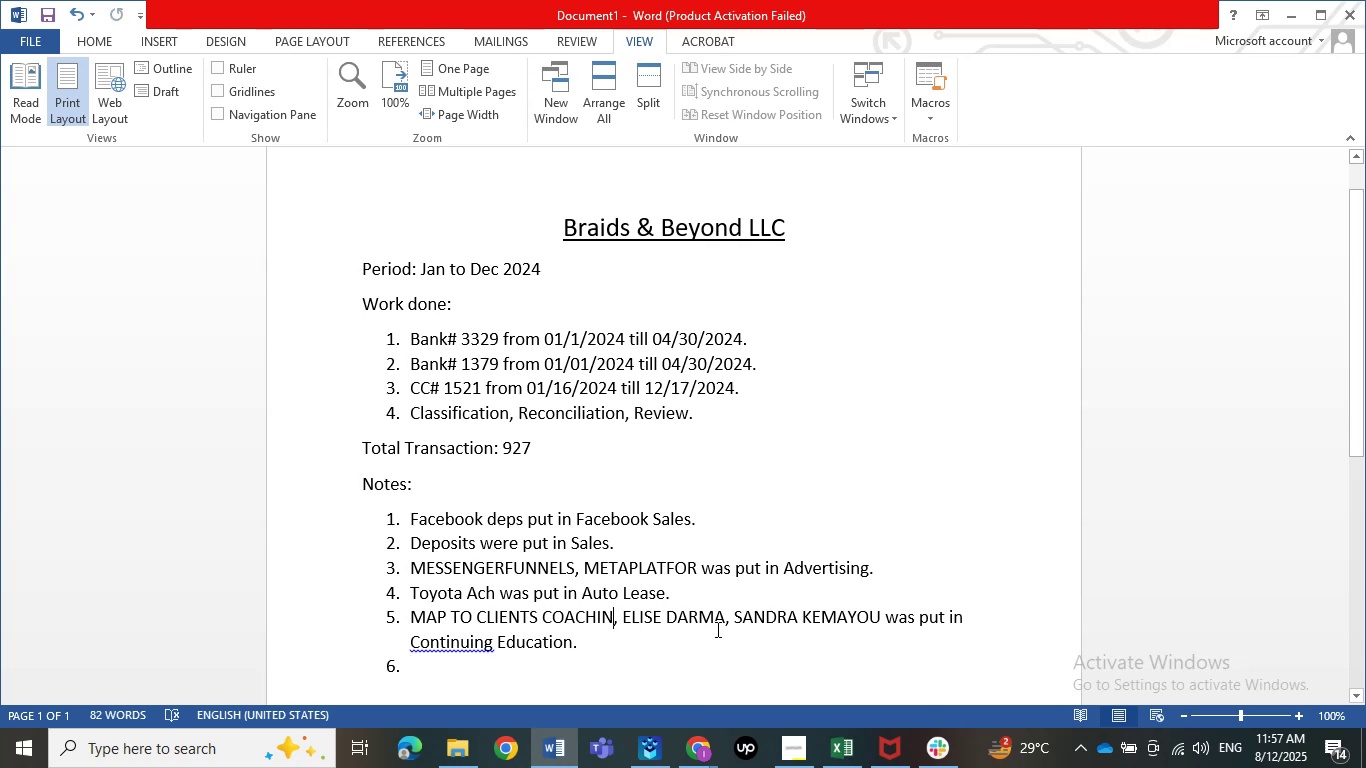 
key(Backspace)
 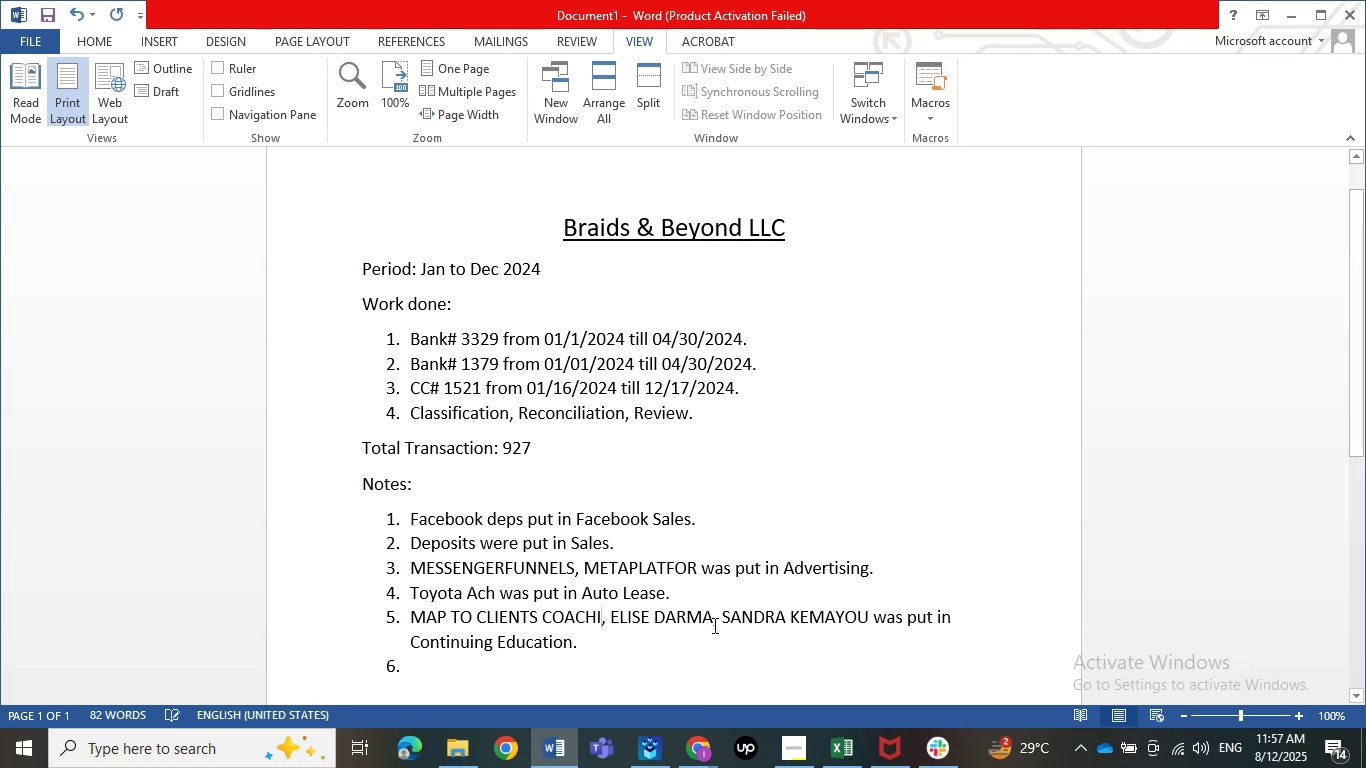 
key(Backspace)
 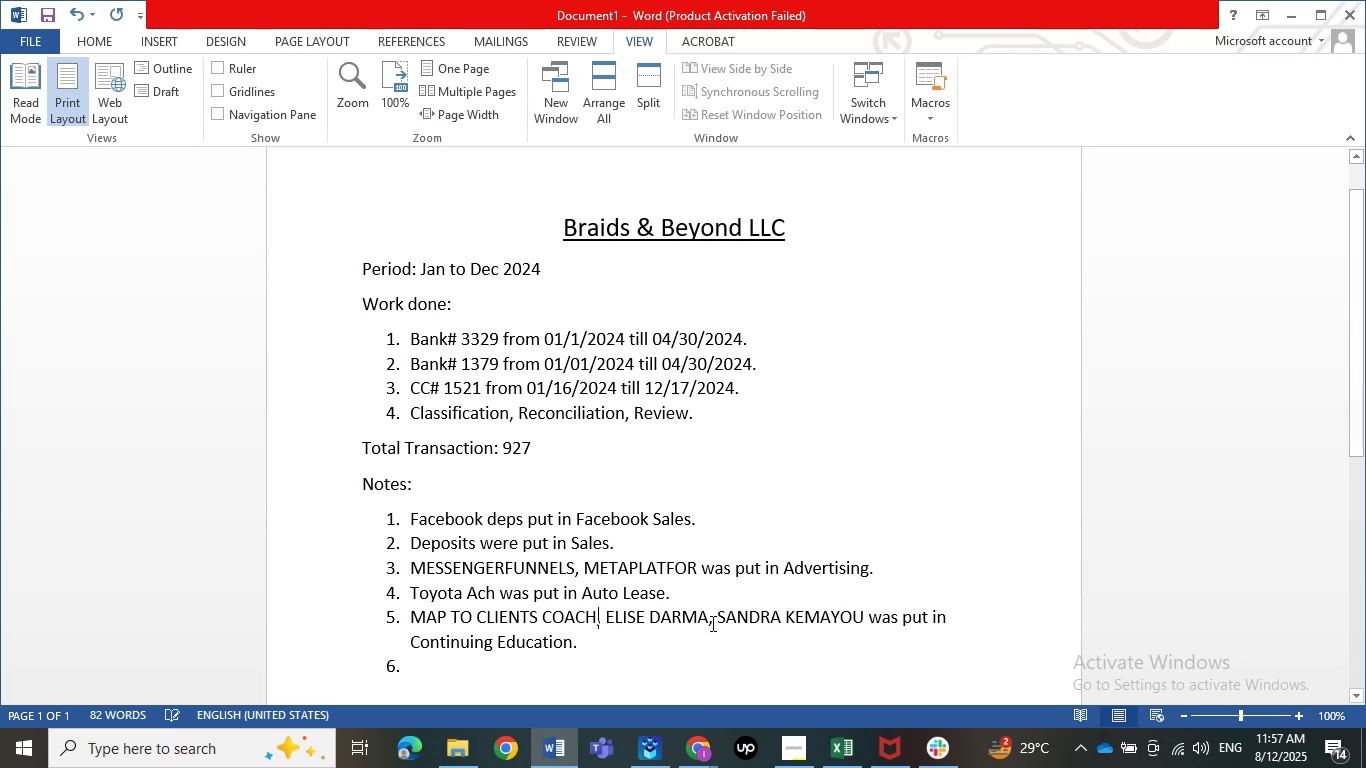 
key(Backspace)
 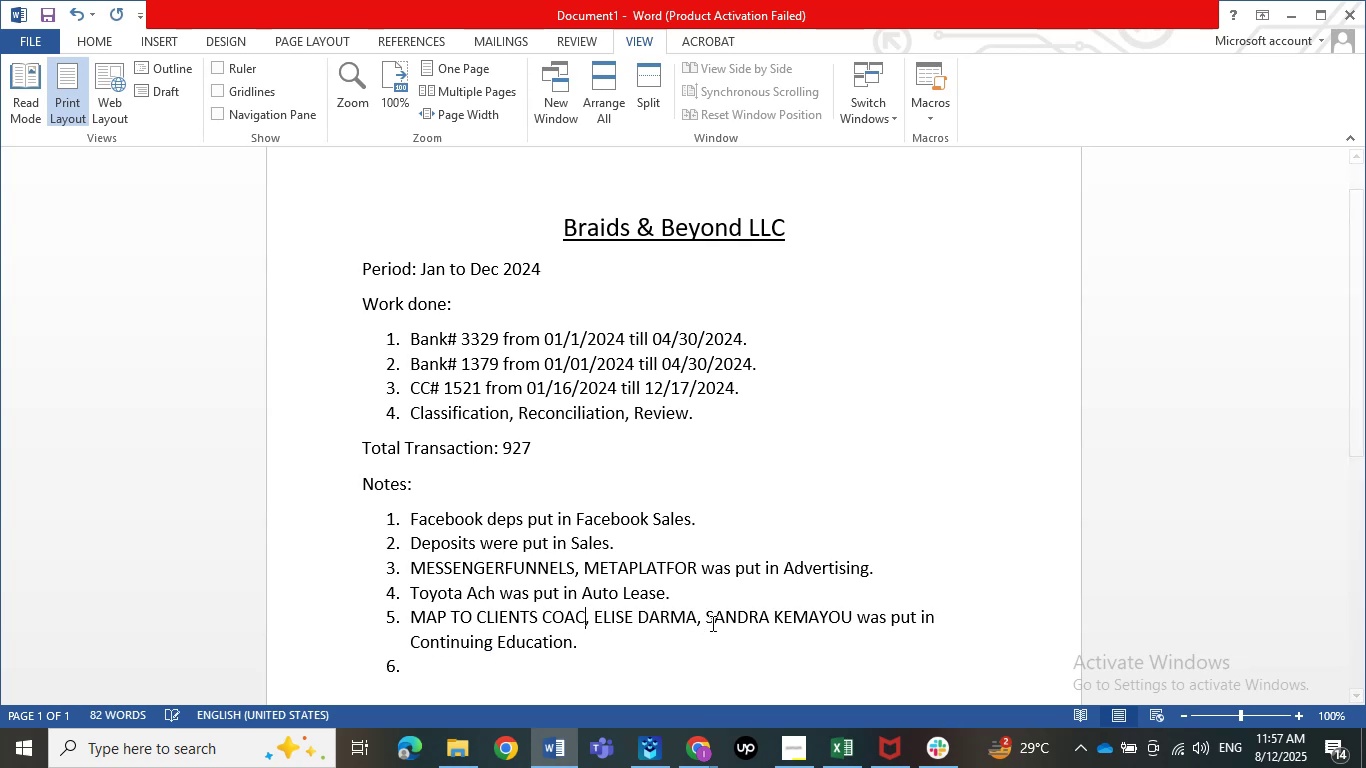 
key(Backspace)
 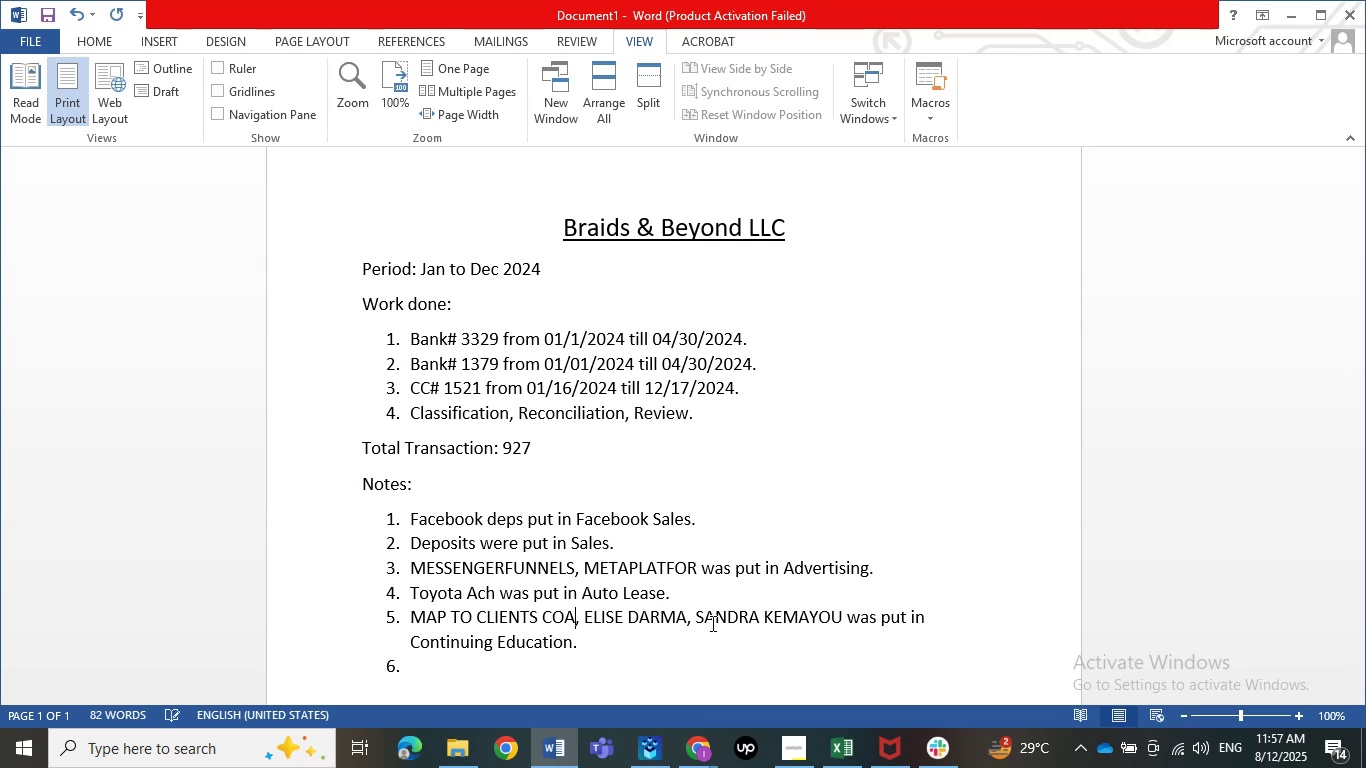 
key(Backspace)
 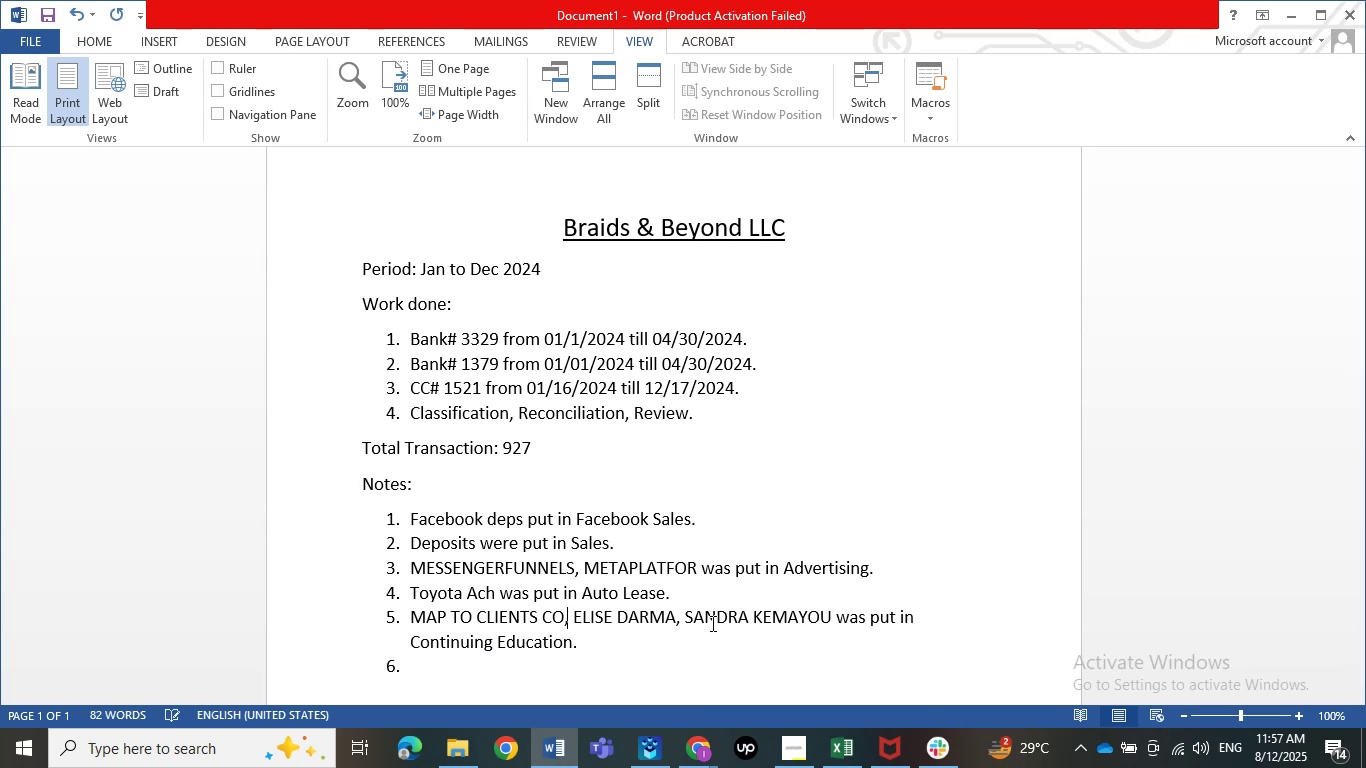 
key(Backspace)
 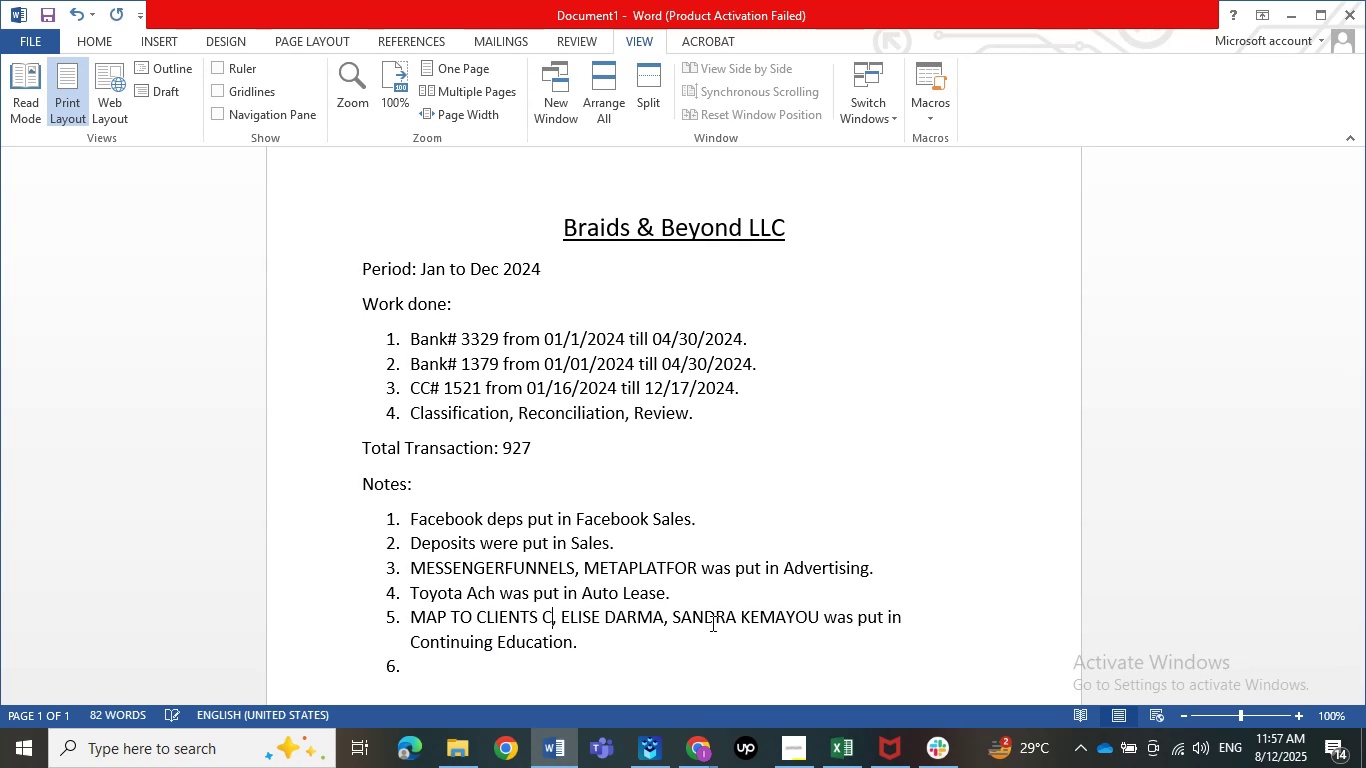 
key(Backspace)
 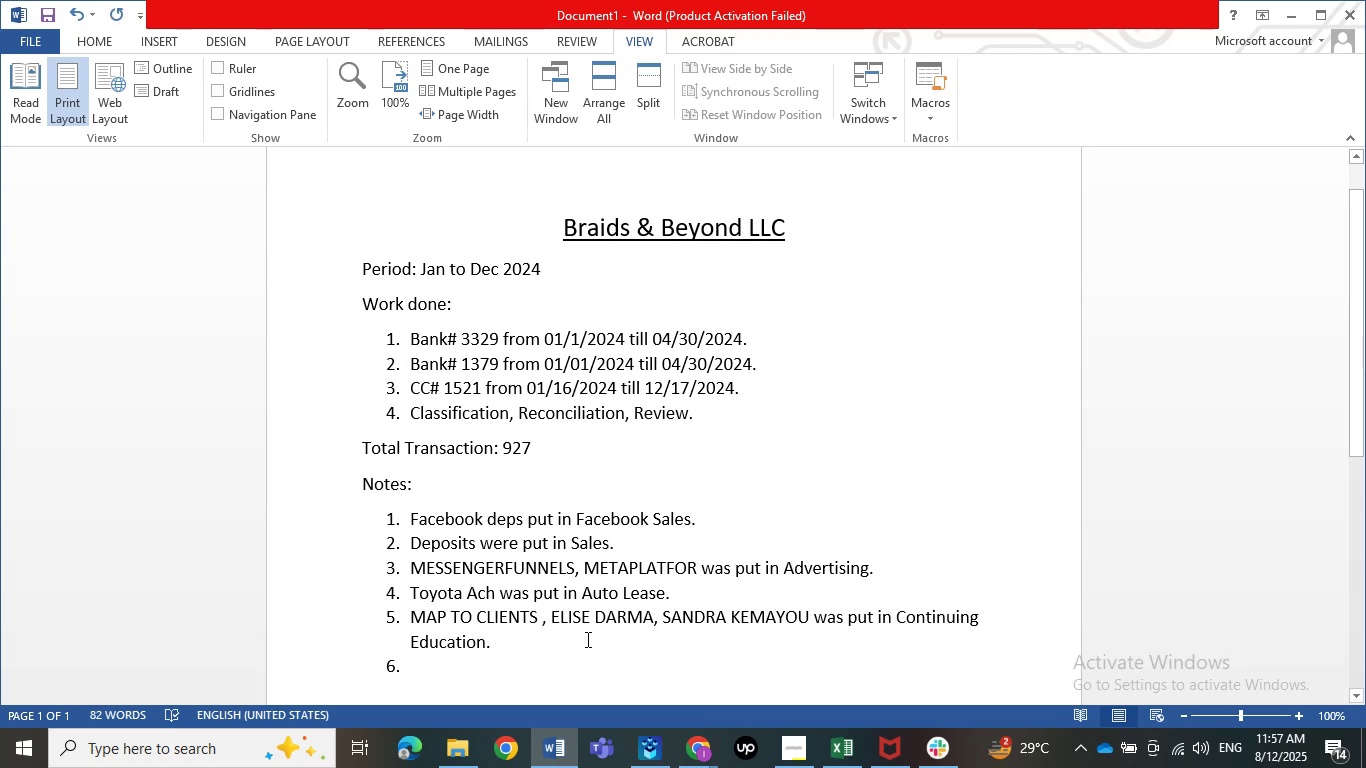 
left_click_drag(start_coordinate=[500, 650], to_coordinate=[430, 519])
 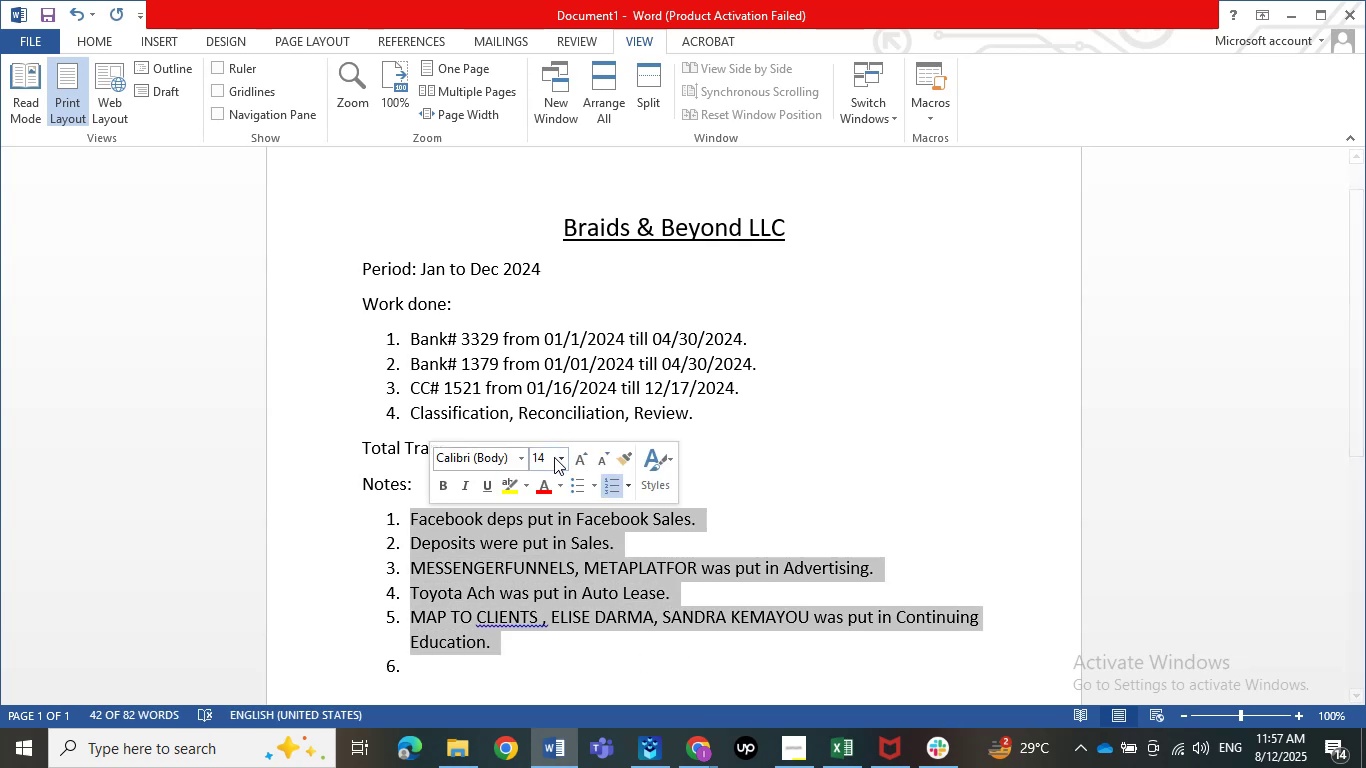 
double_click([547, 458])
 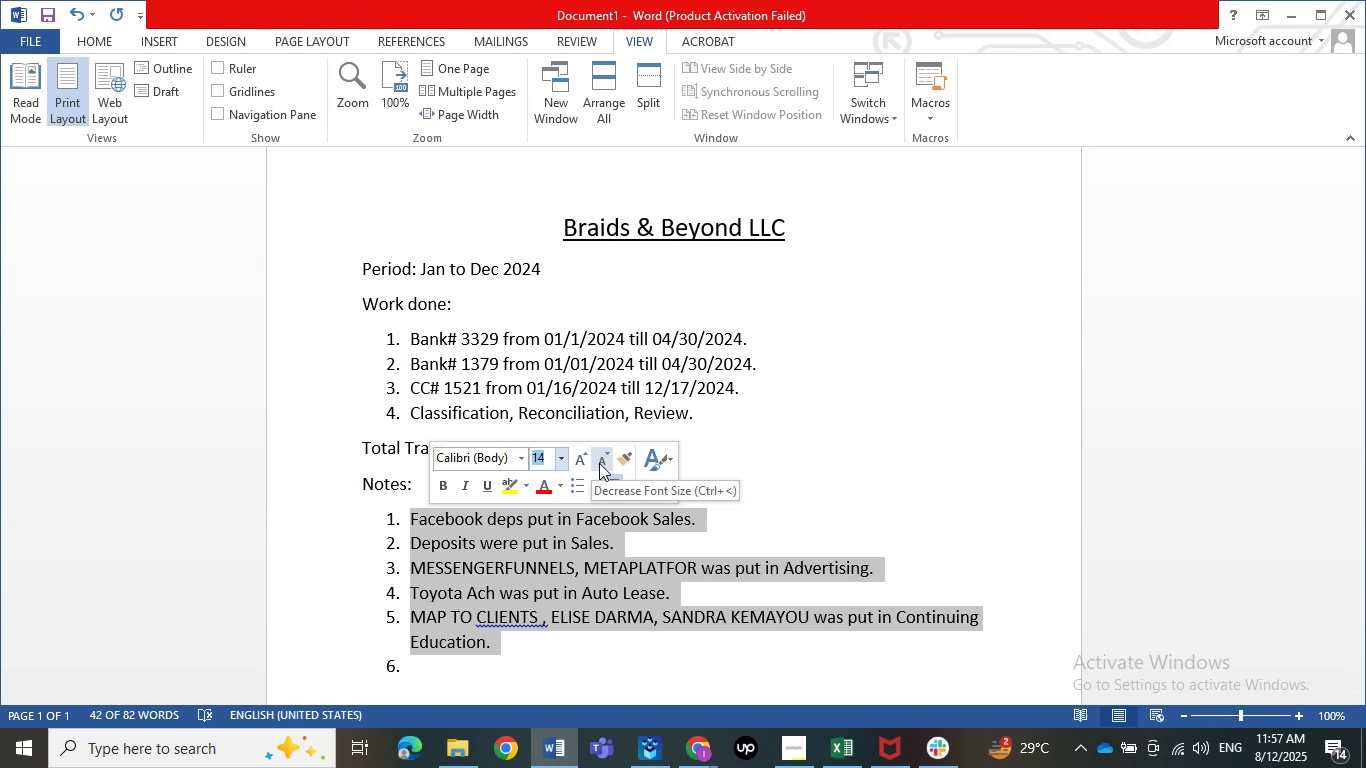 
left_click([600, 462])
 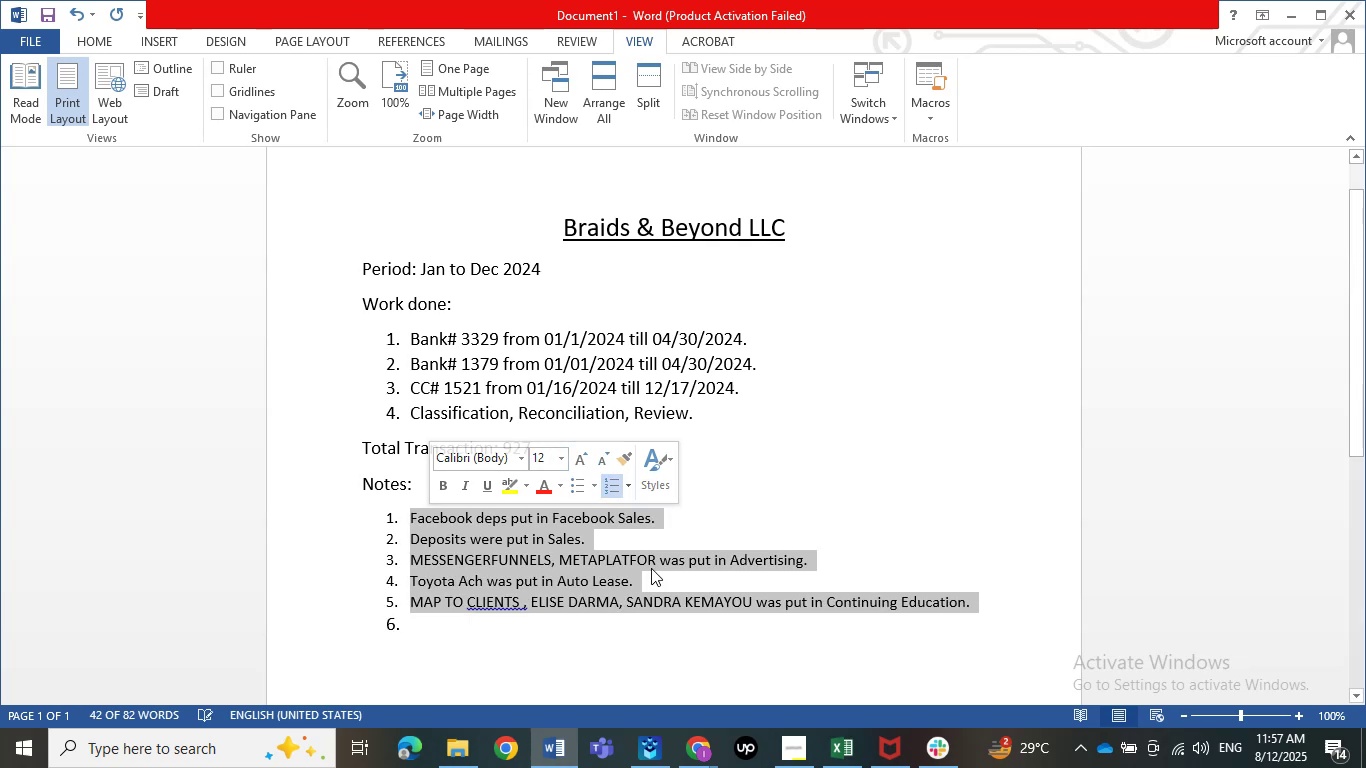 
left_click([563, 658])
 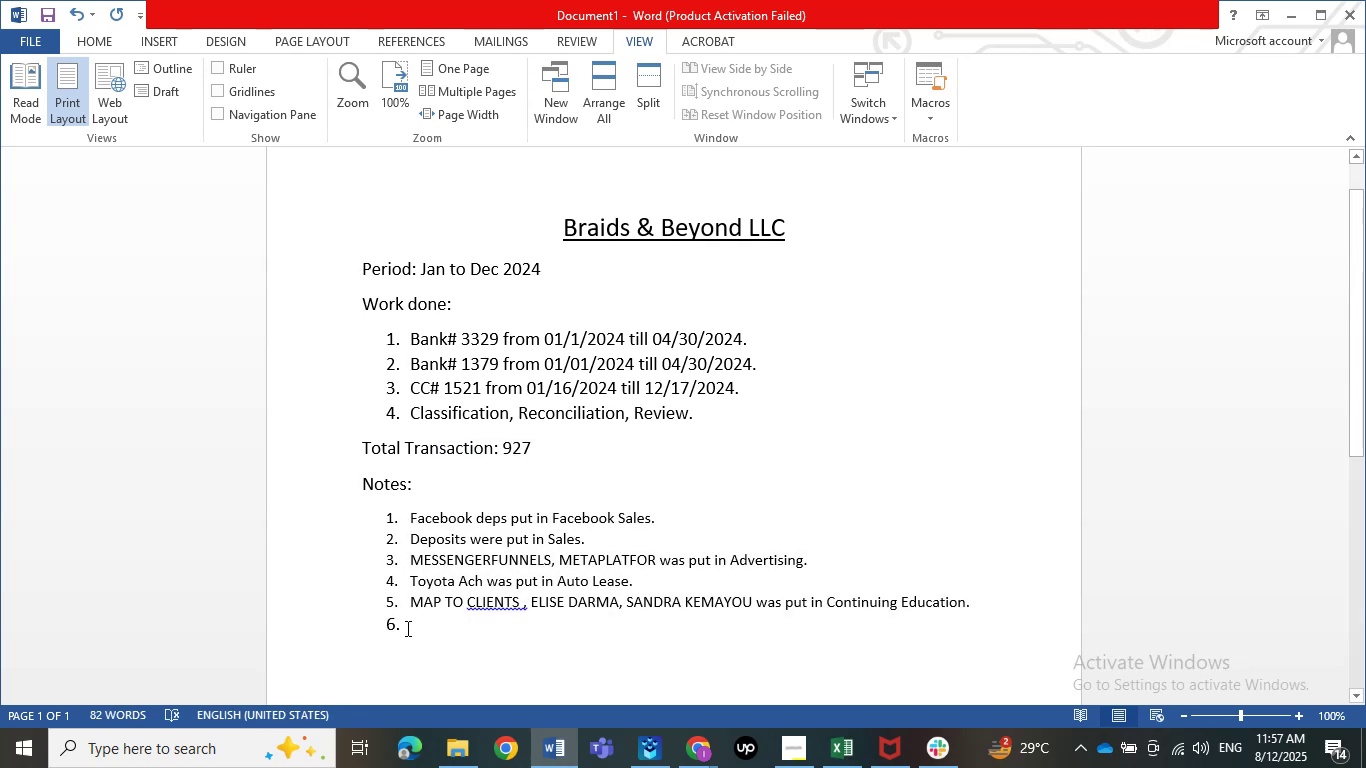 
left_click([392, 626])
 